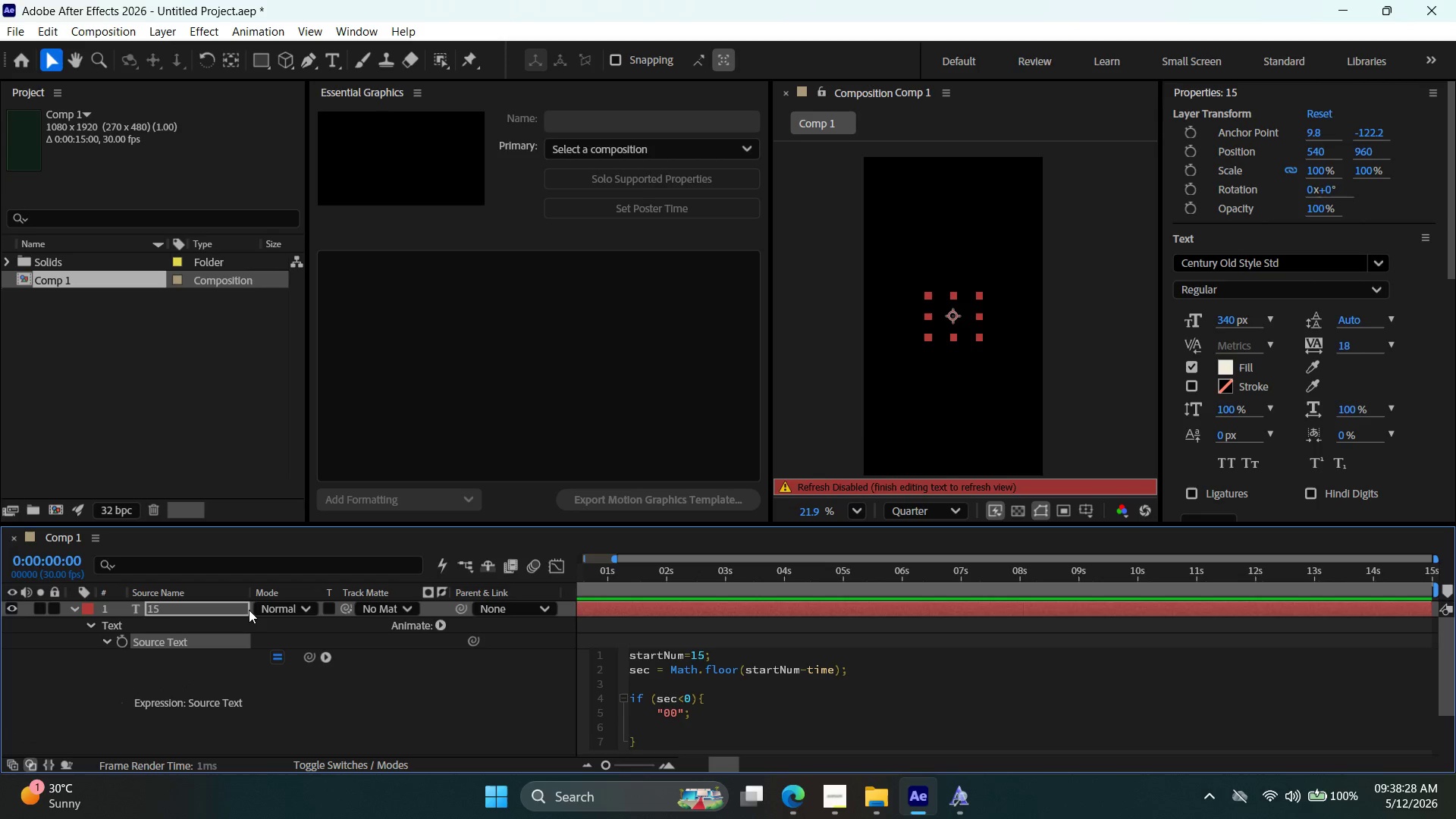 
hold_key(key=ShiftRight, duration=0.41)
 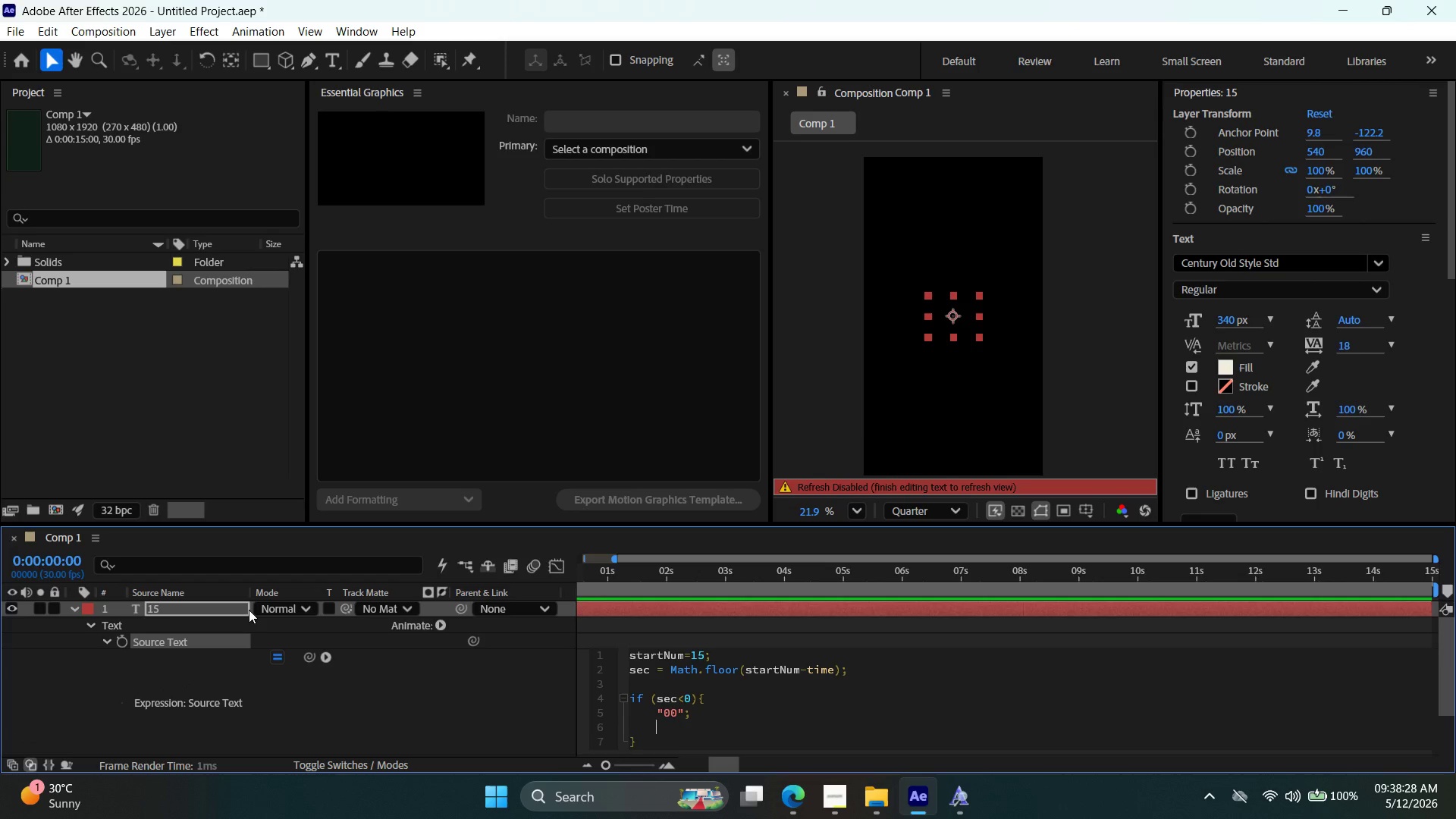 
key(Shift+BracketRight)
 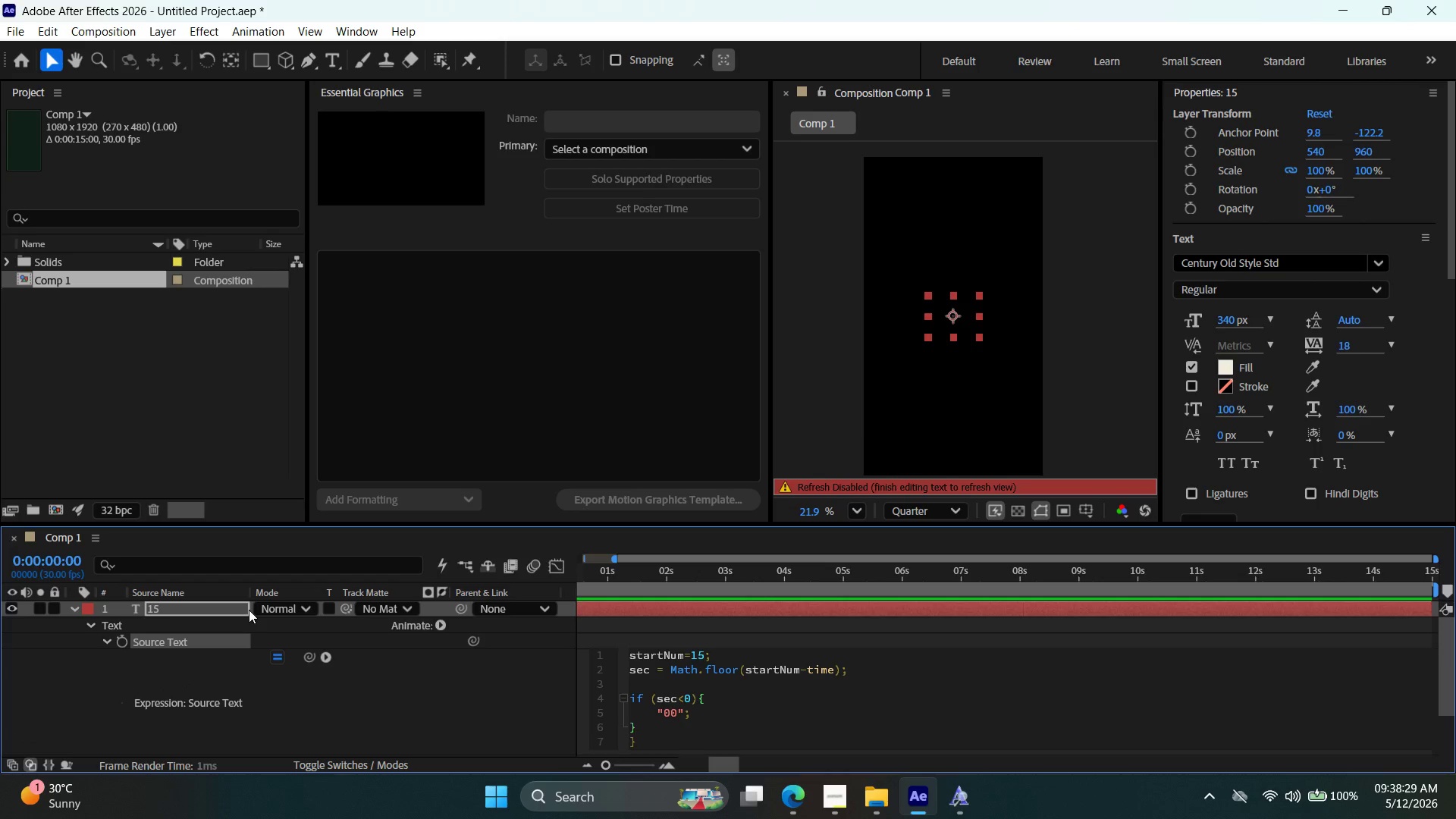 
key(E)
 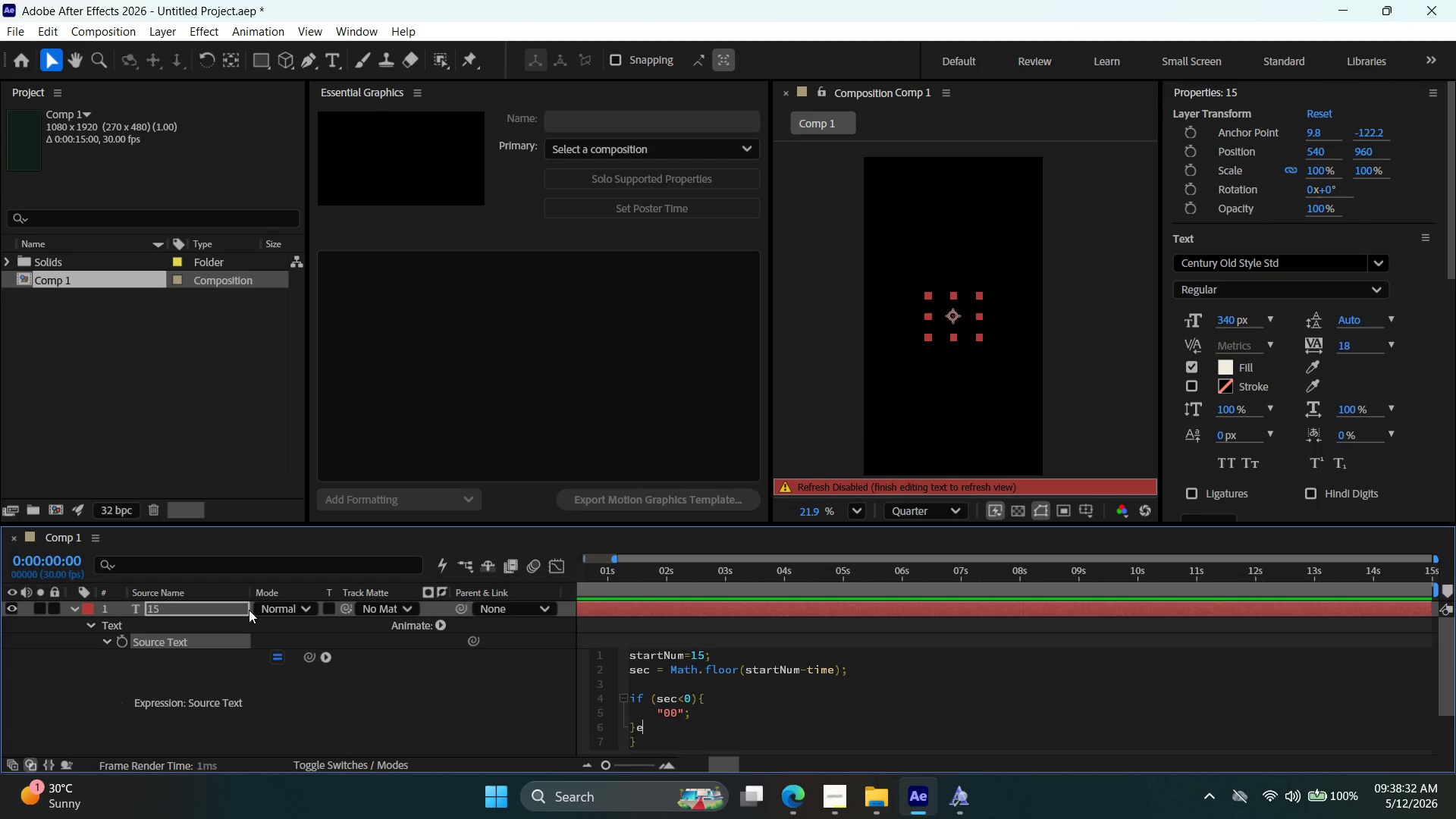 
key(Backspace)
 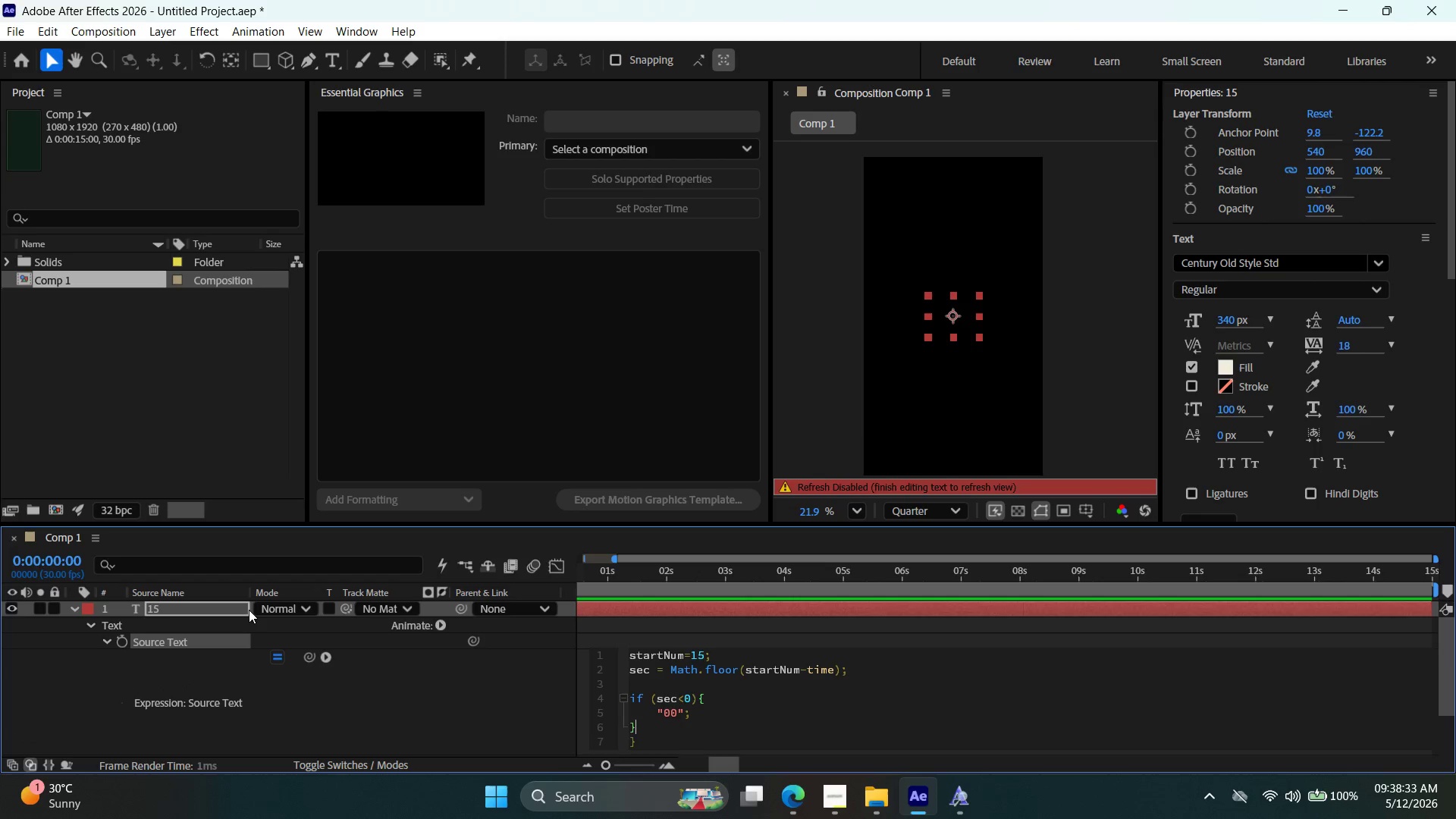 
key(Backspace)
 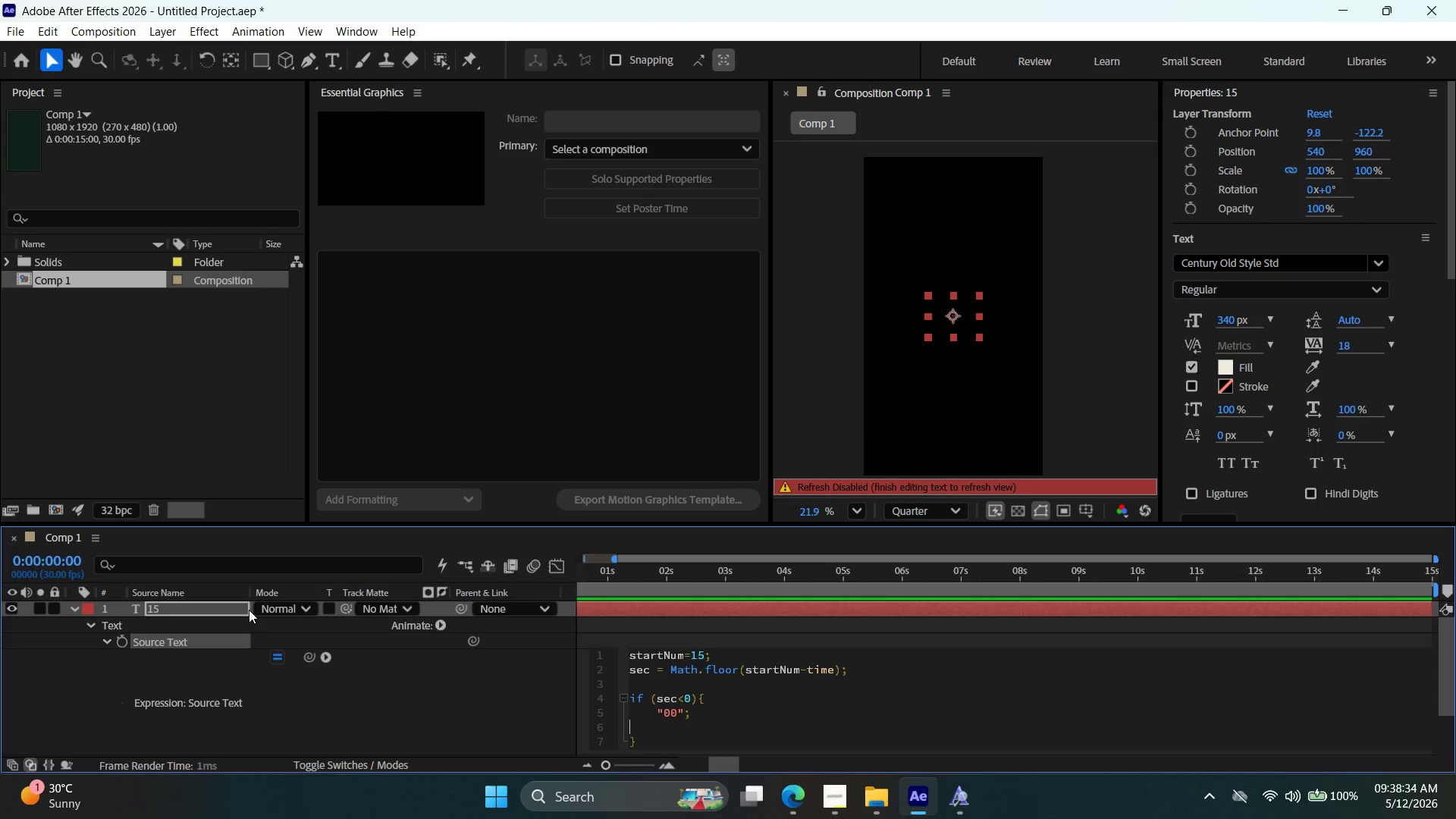 
key(Backspace)
 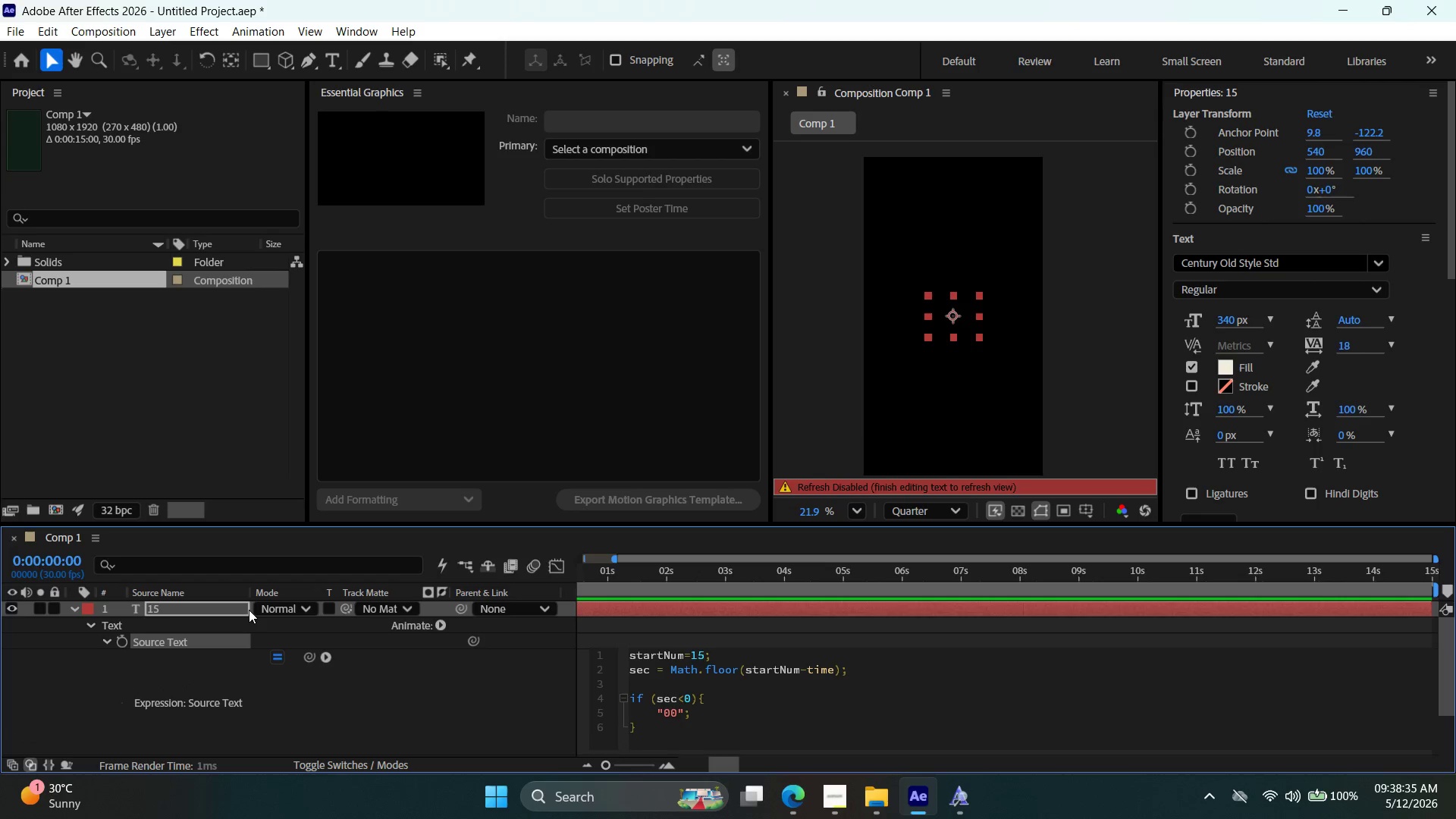 
key(ArrowDown)
 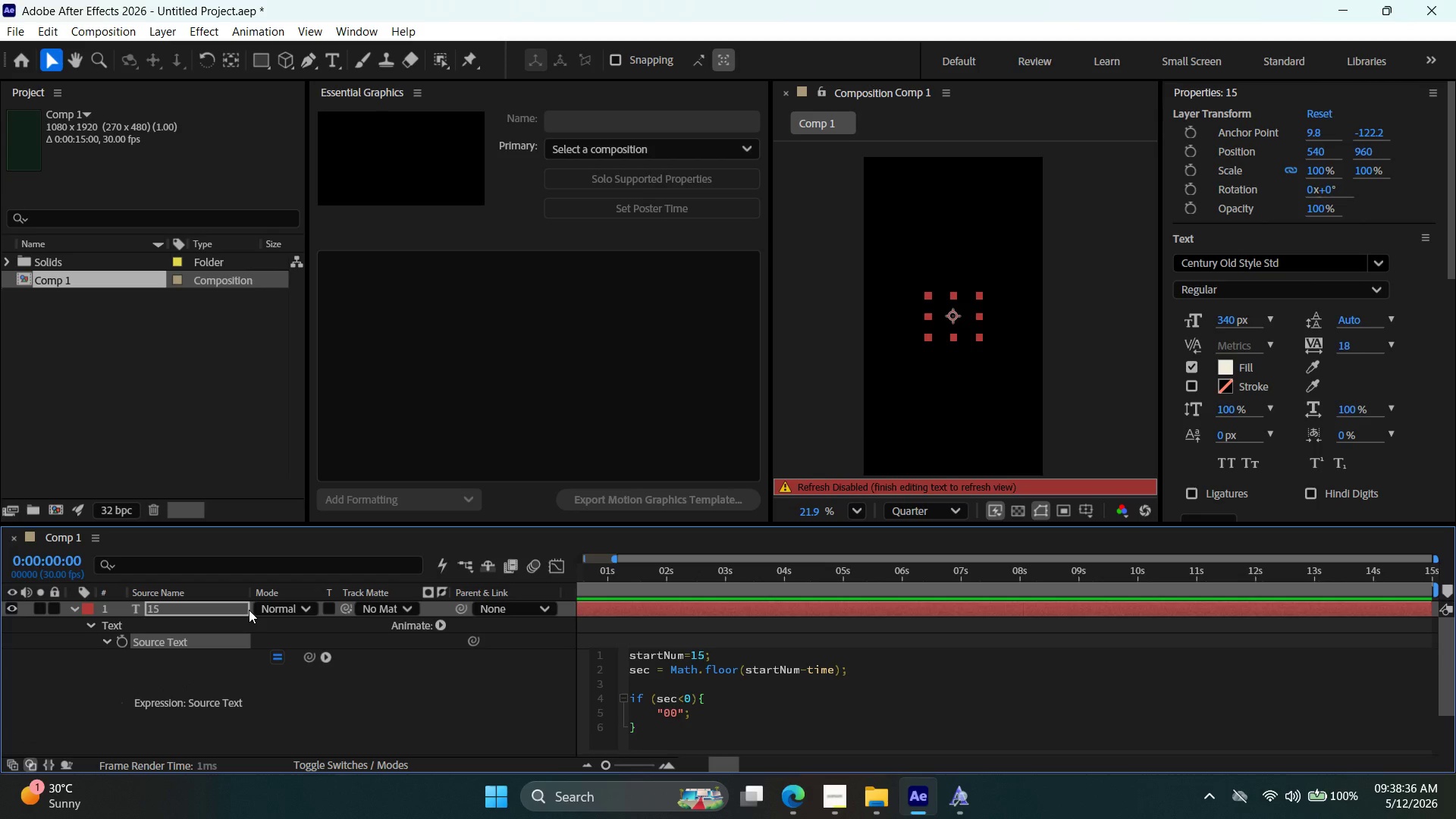 
type(else)
 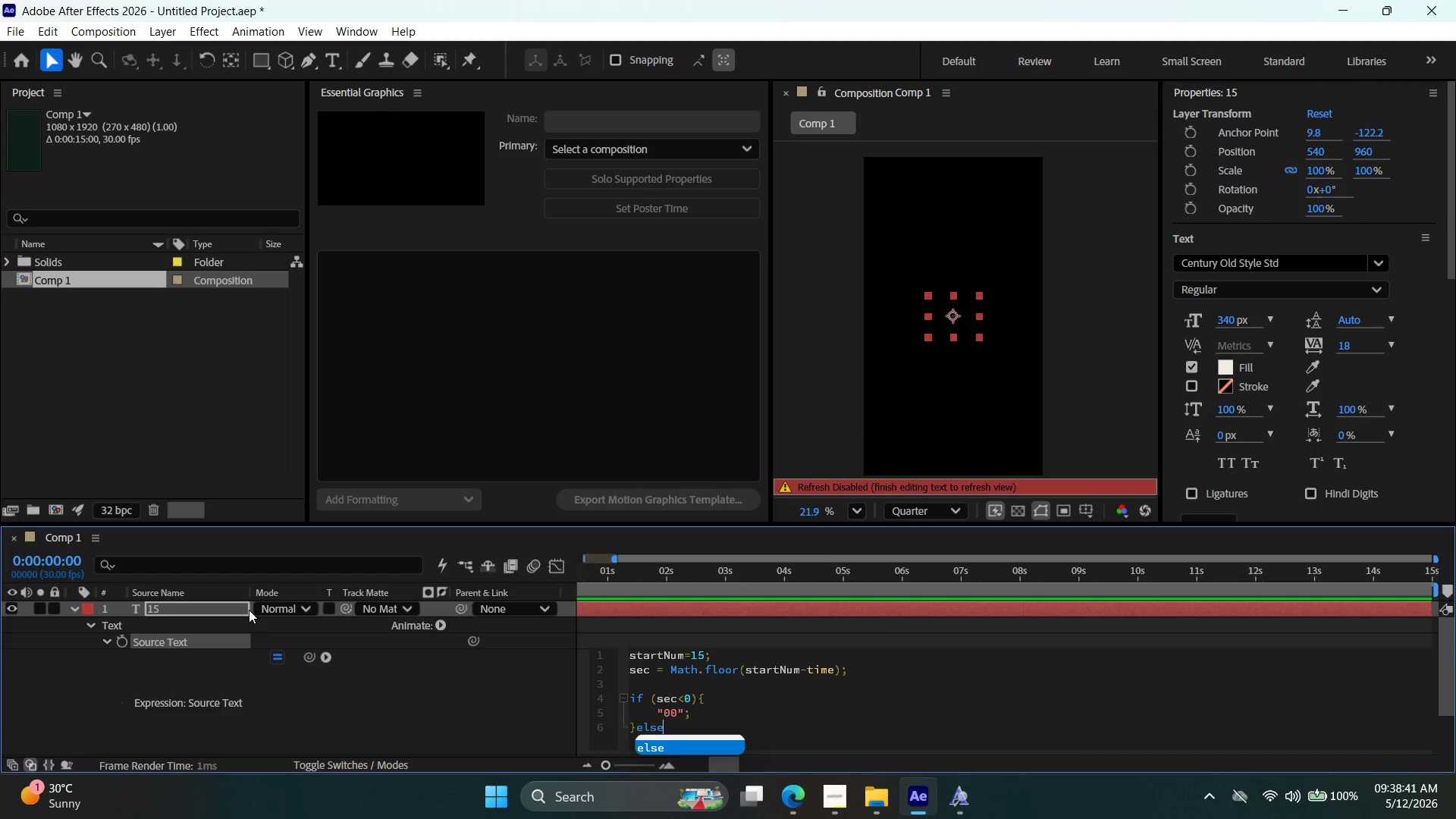 
key(Shift+BracketLeft)
 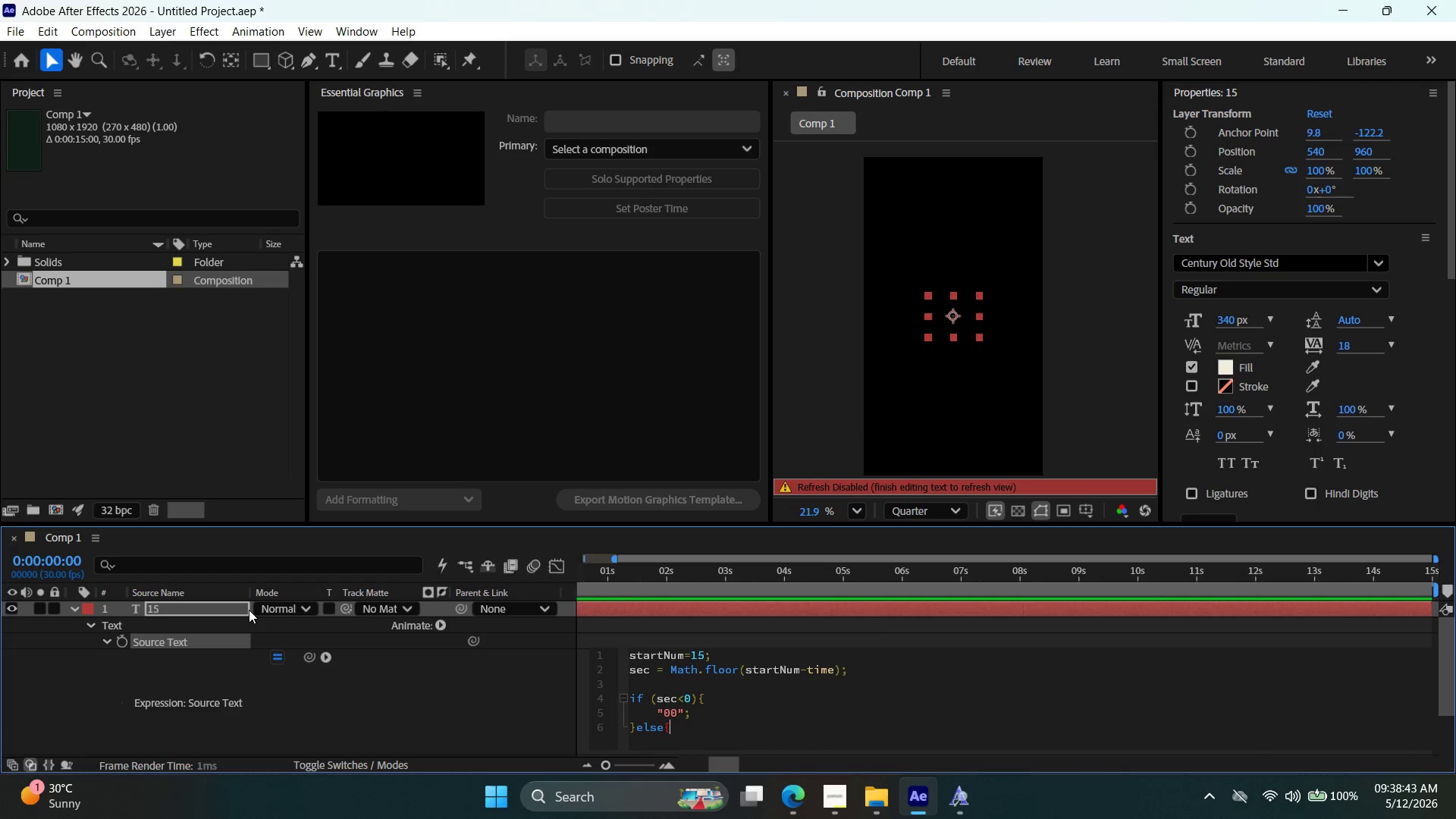 
key(Space)
 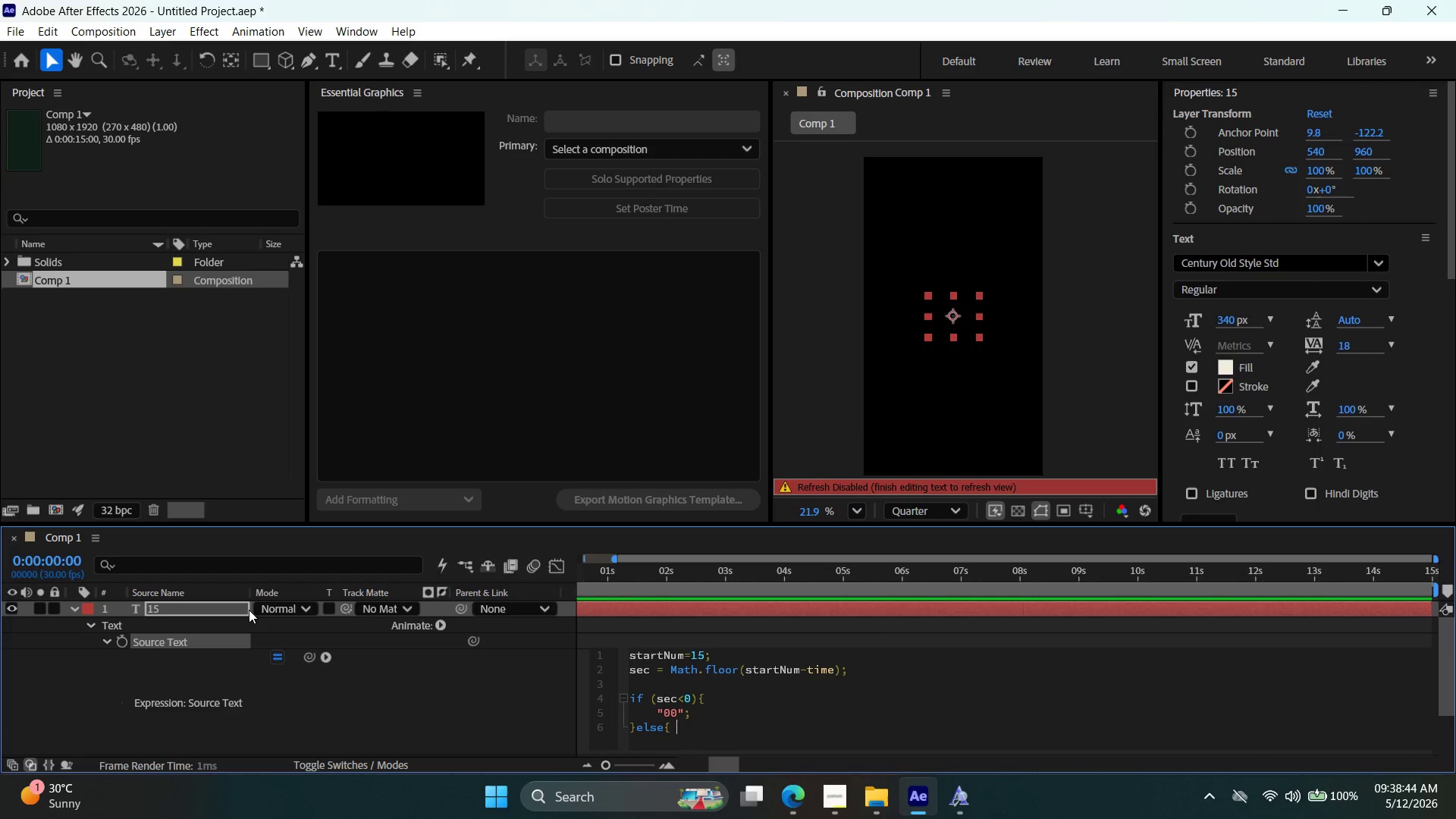 
key(Backspace)
 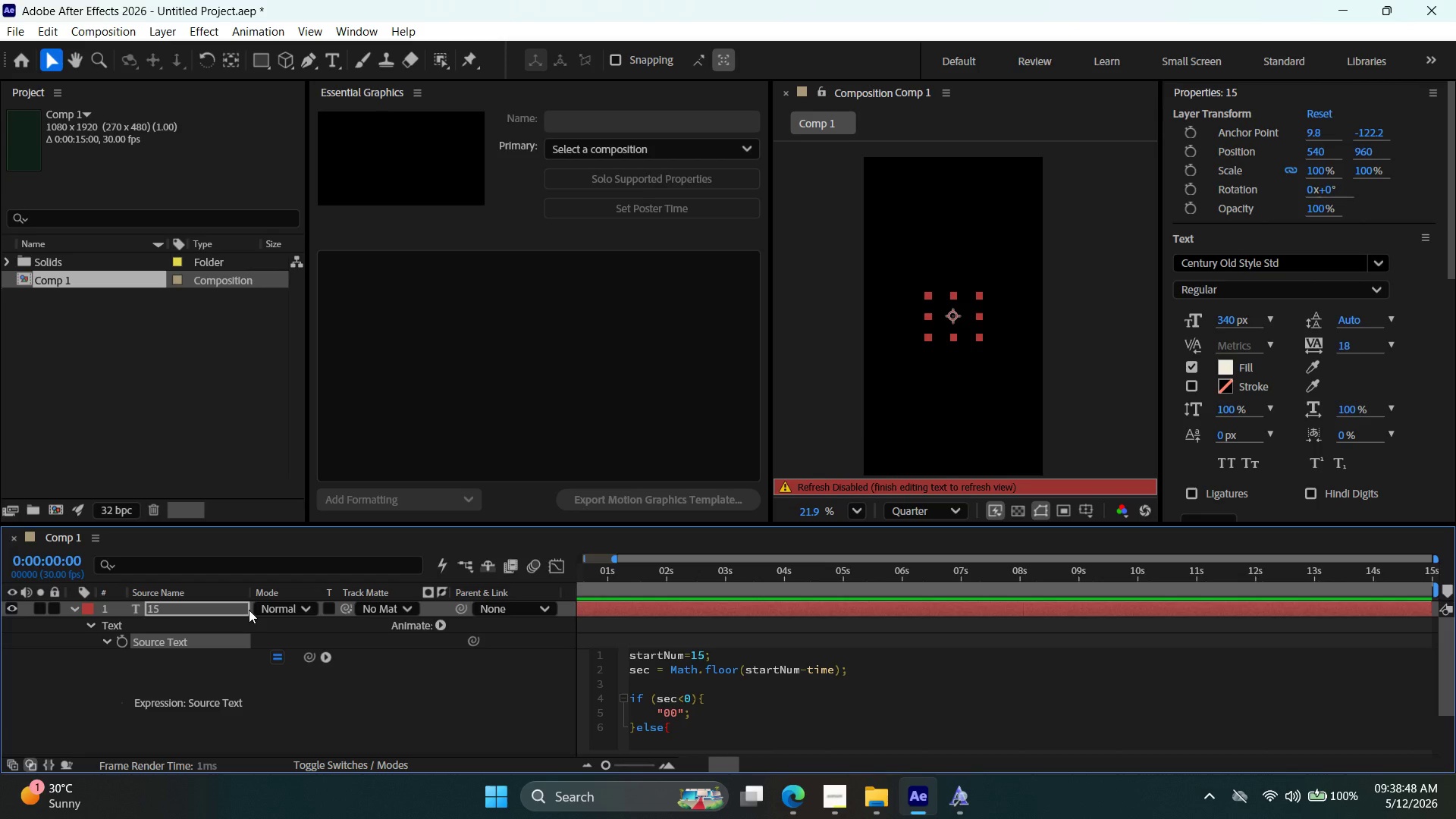 
wait(5.55)
 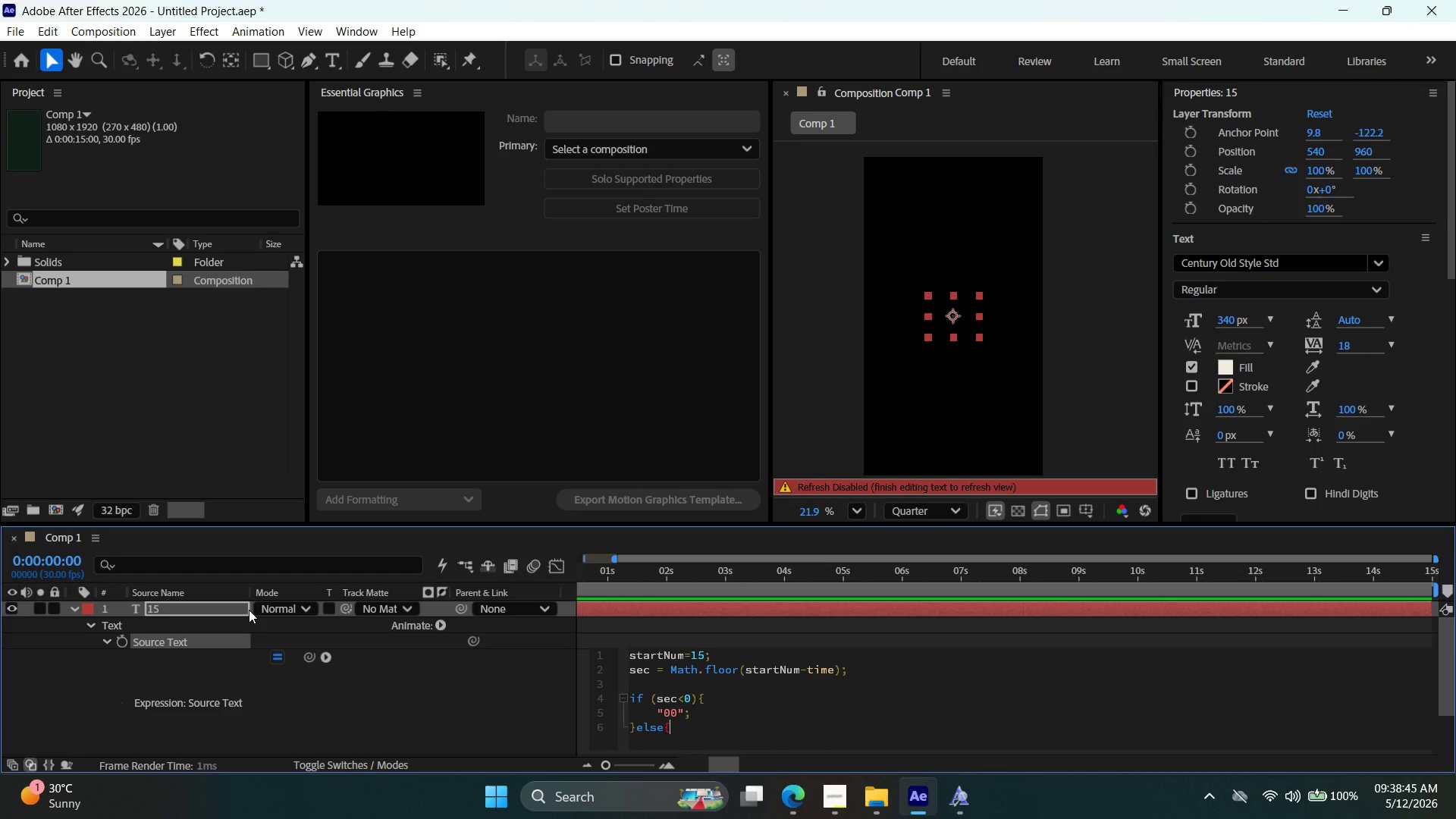 
key(Enter)
 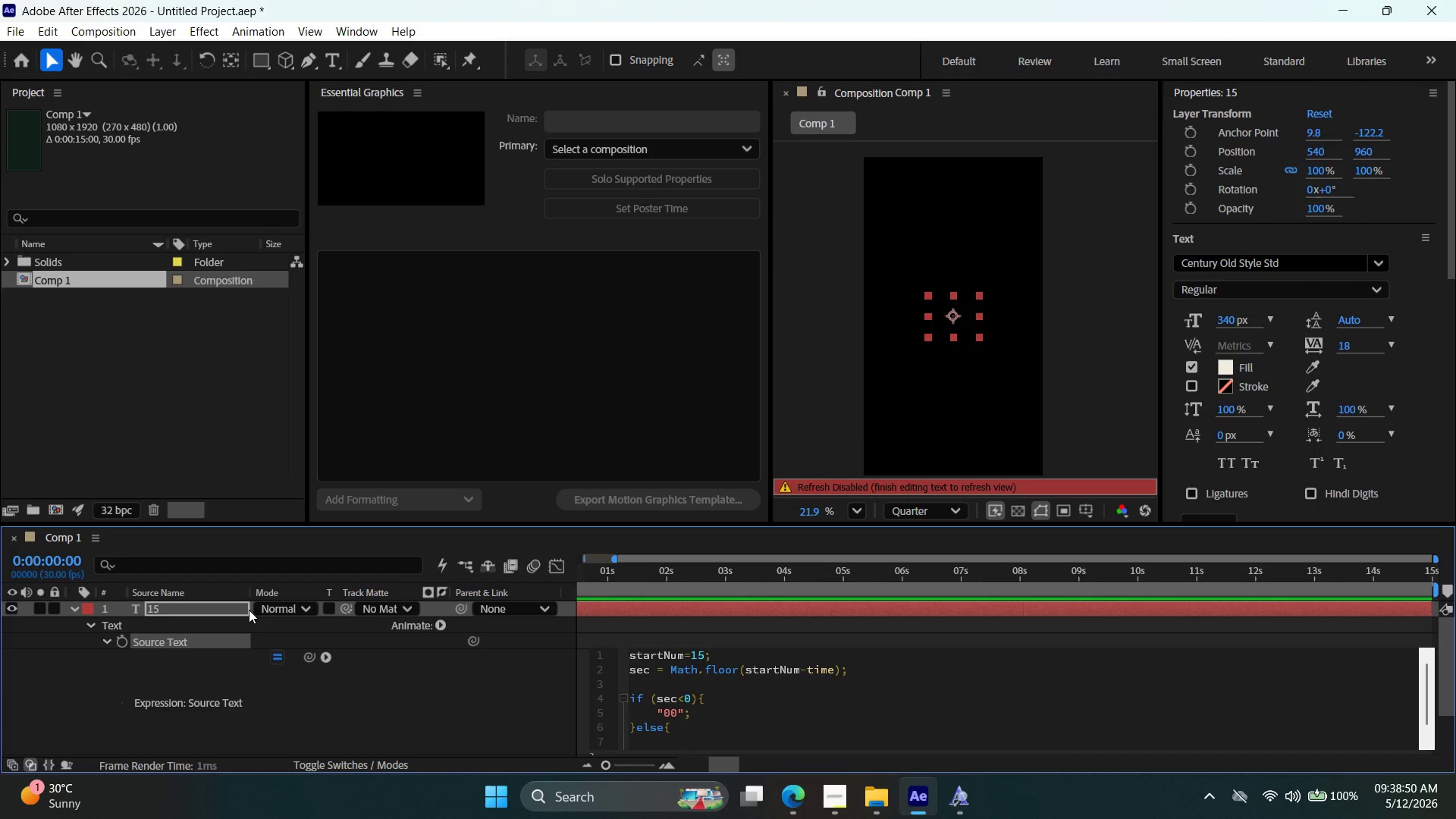 
key(Shift+9)
 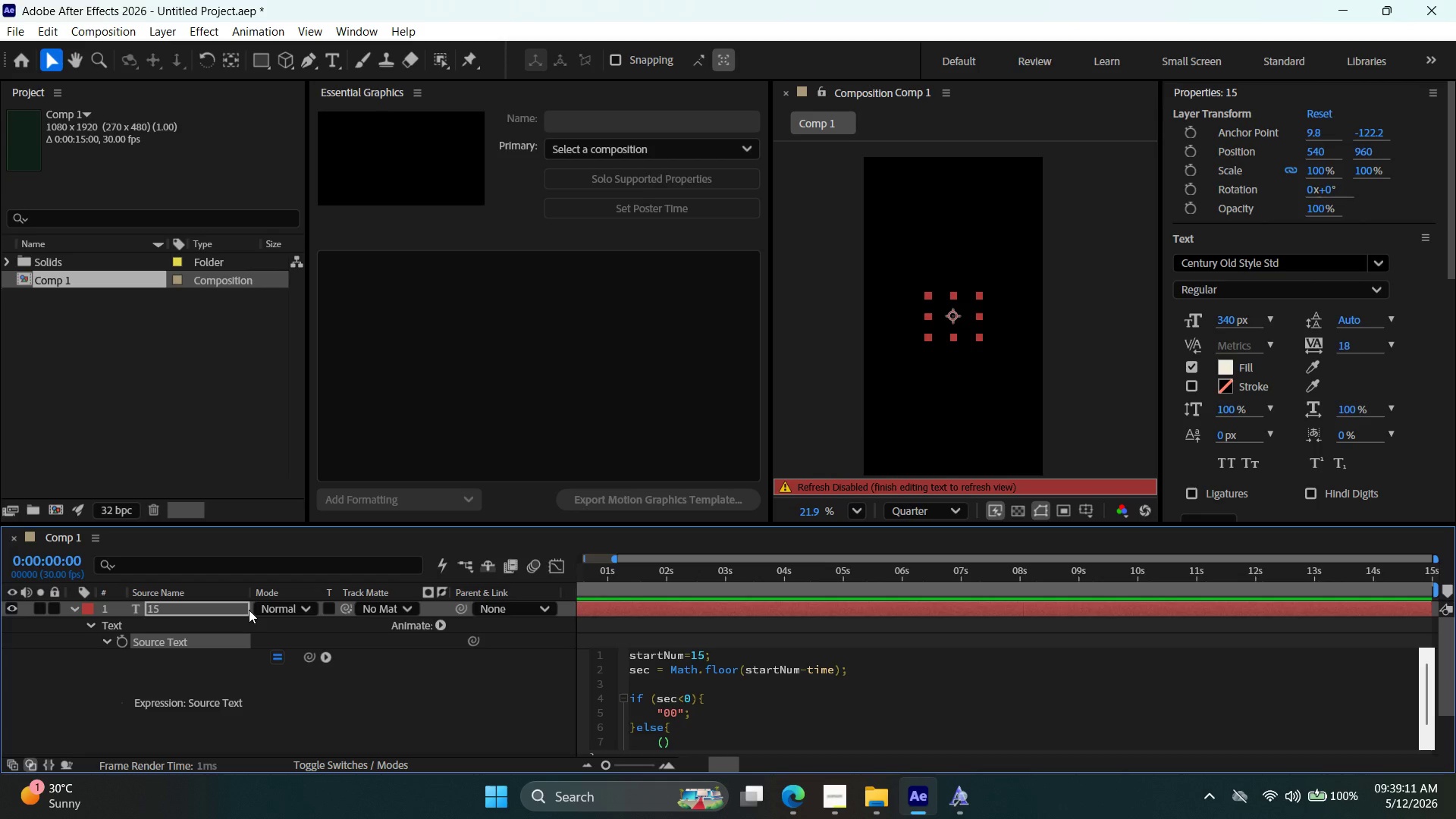 
wait(24.69)
 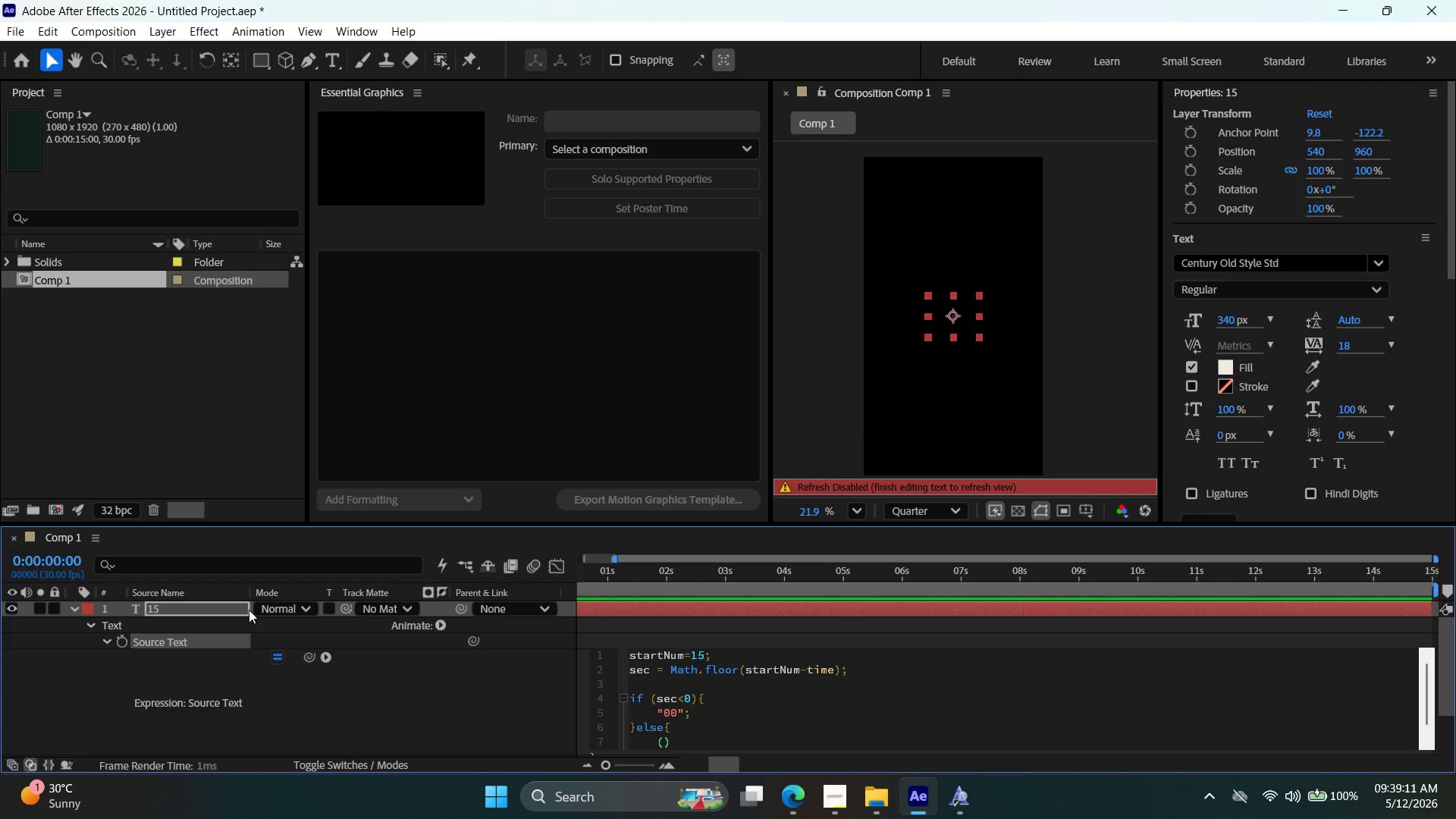 
hold_key(key=ShiftRight, duration=0.88)
 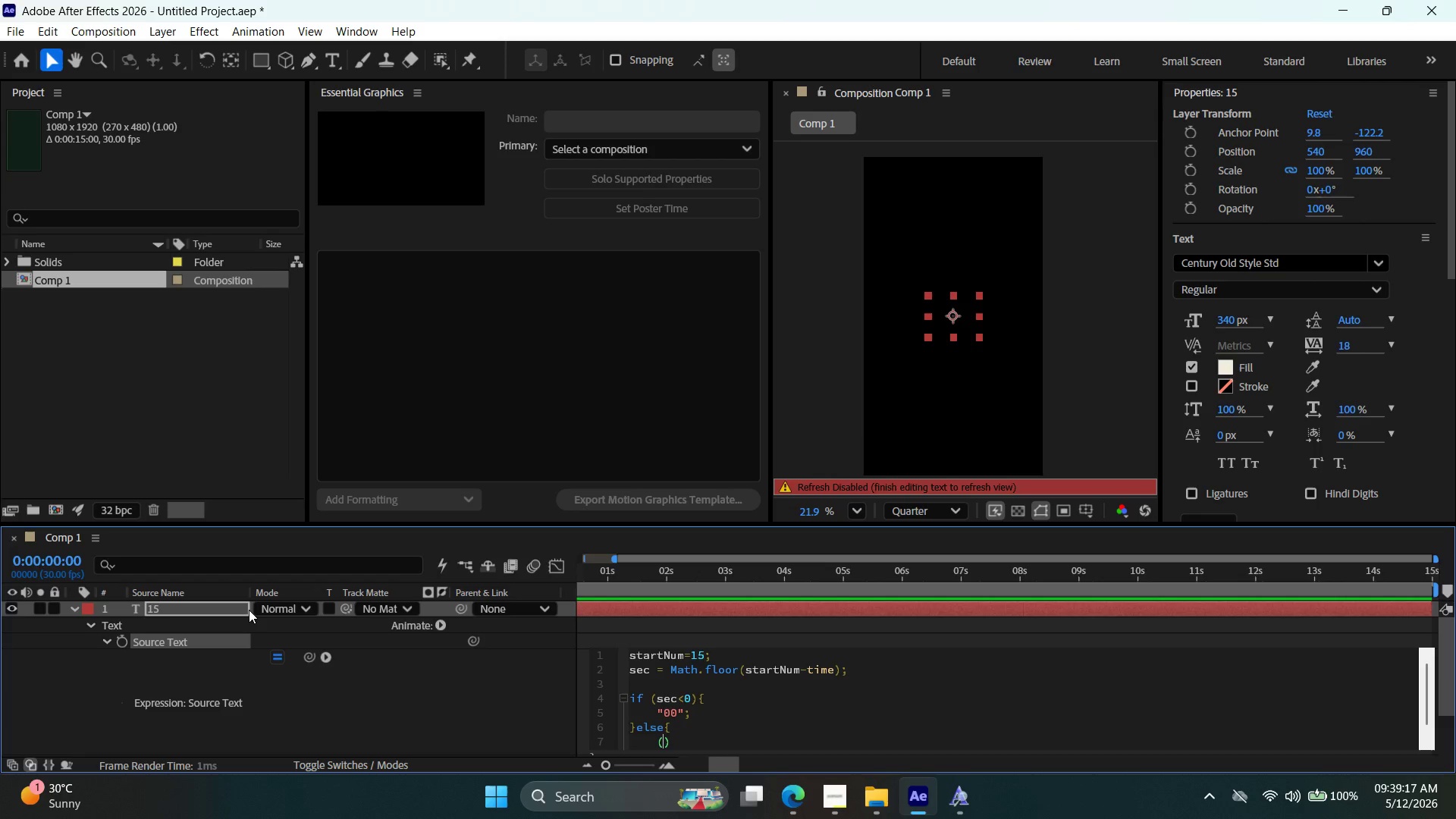 
key(Shift+Quote)
 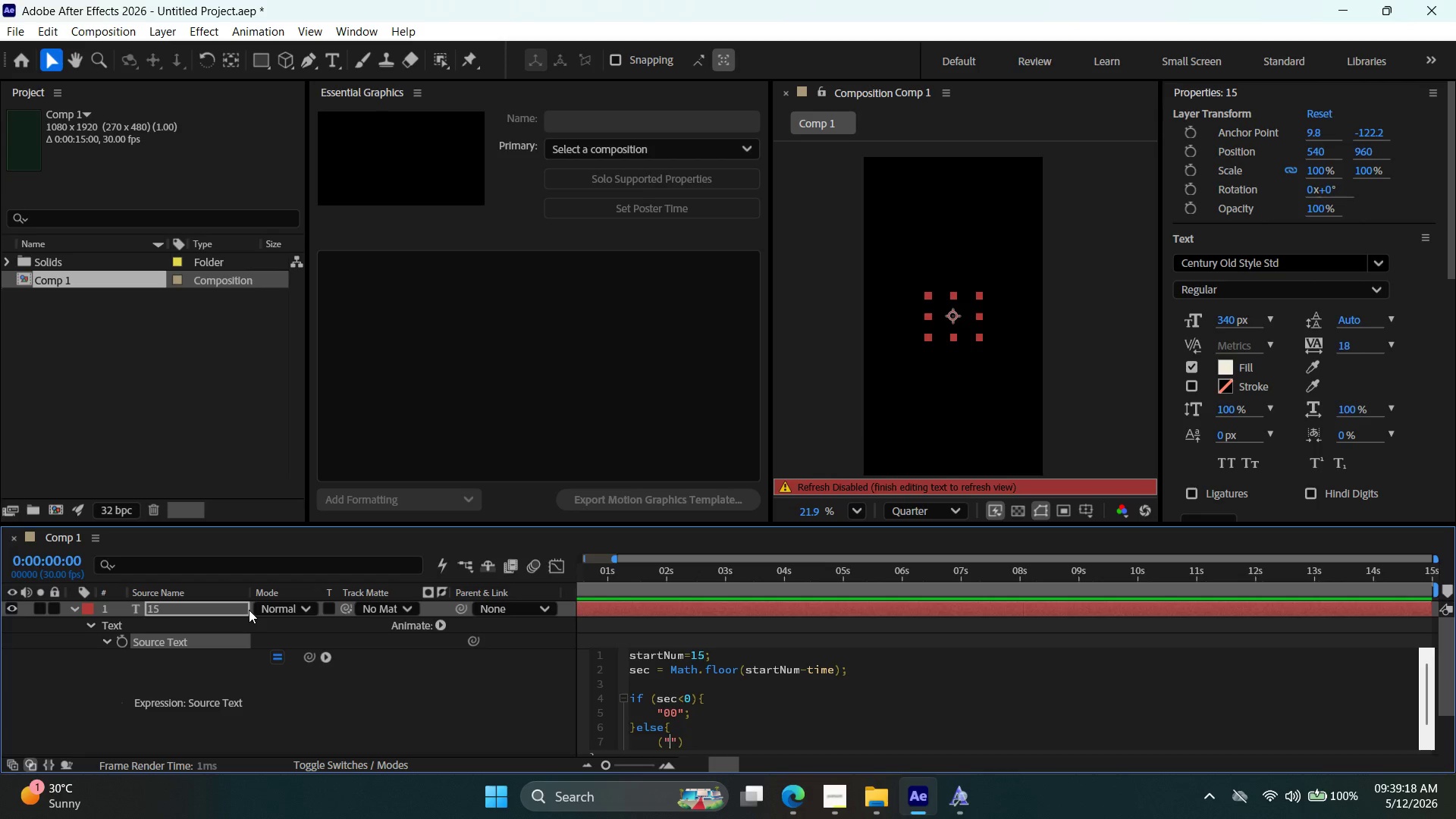 
key(0)
 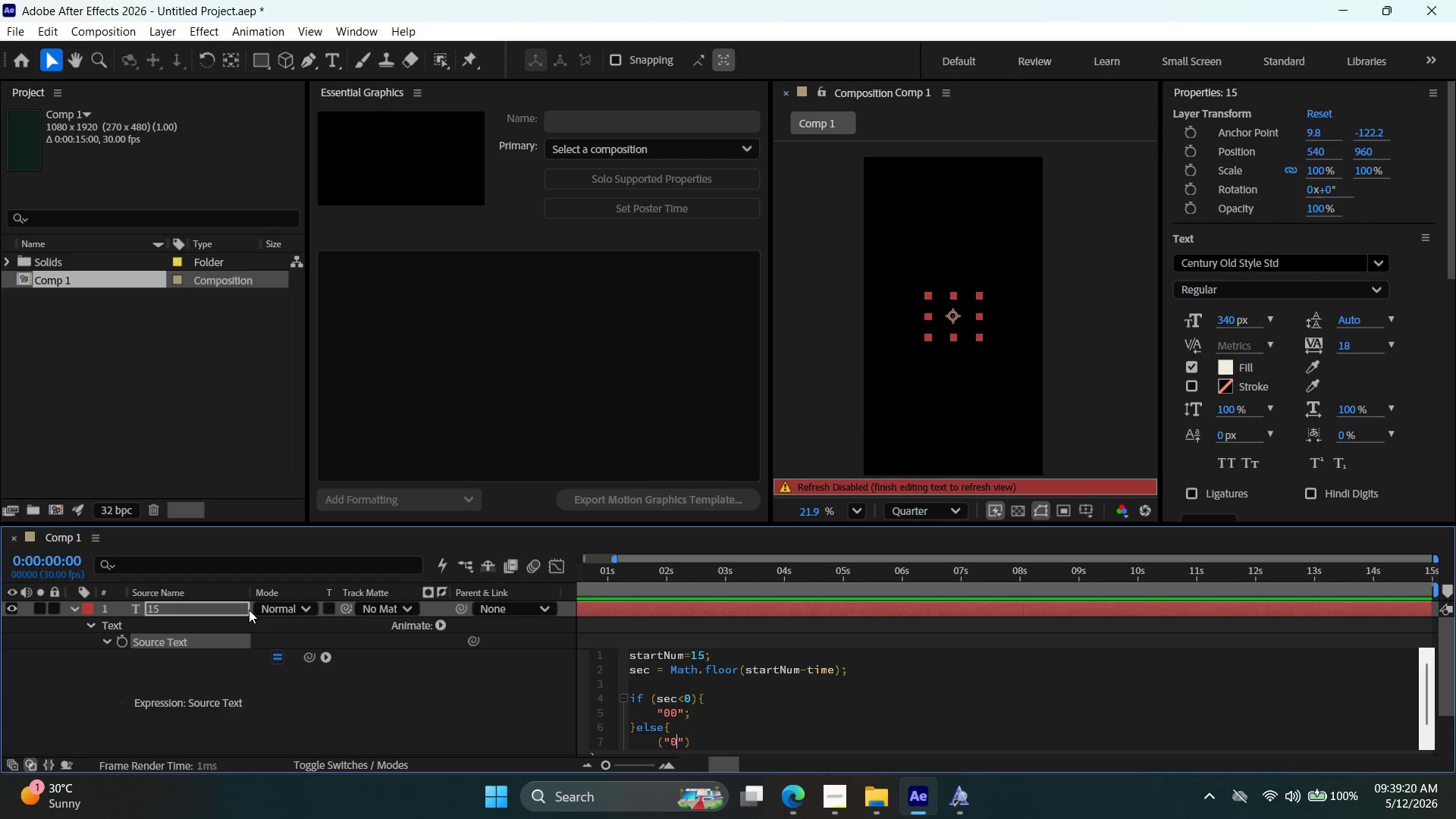 
key(ArrowRight)
 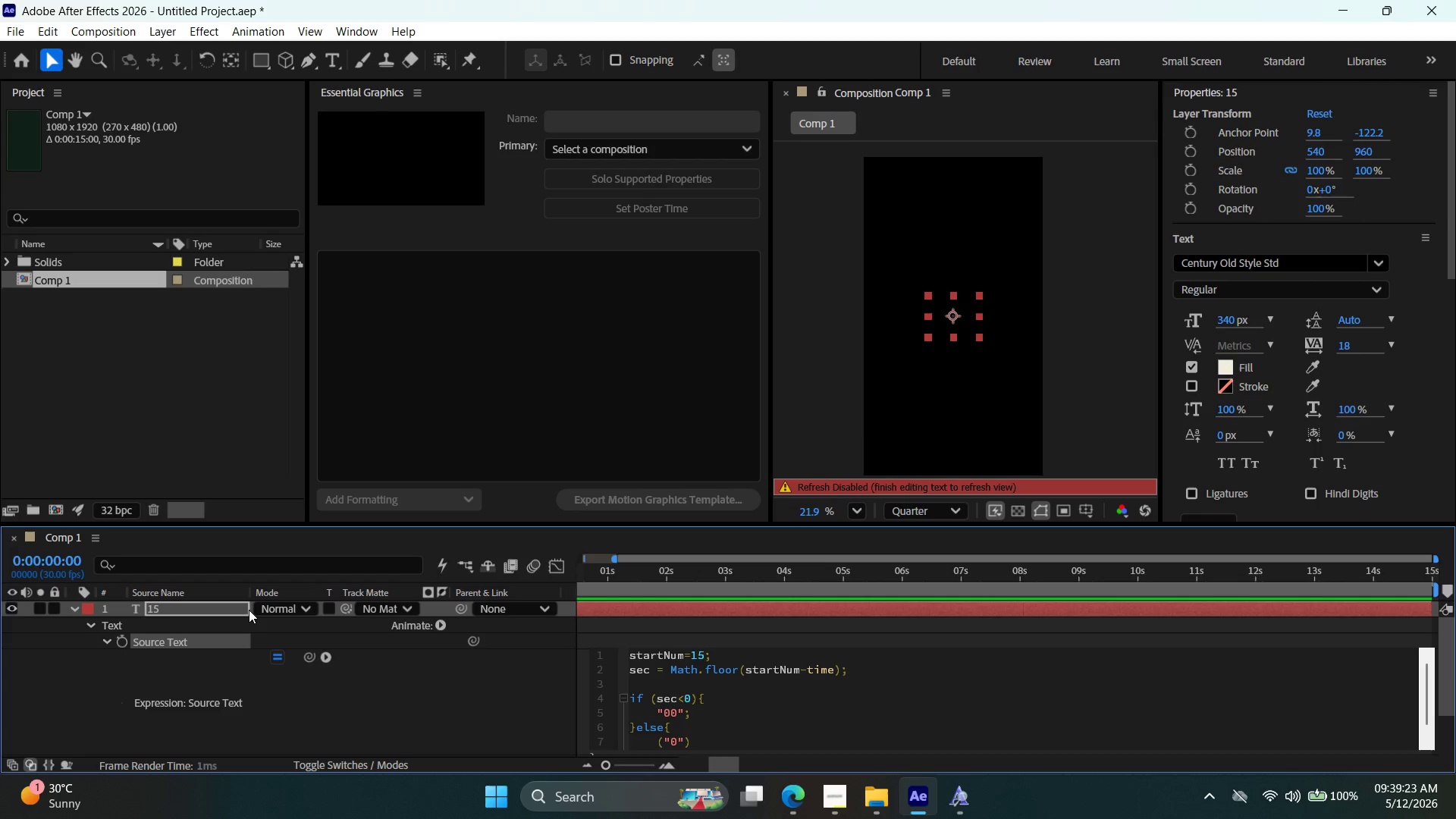 
type( + sec)
 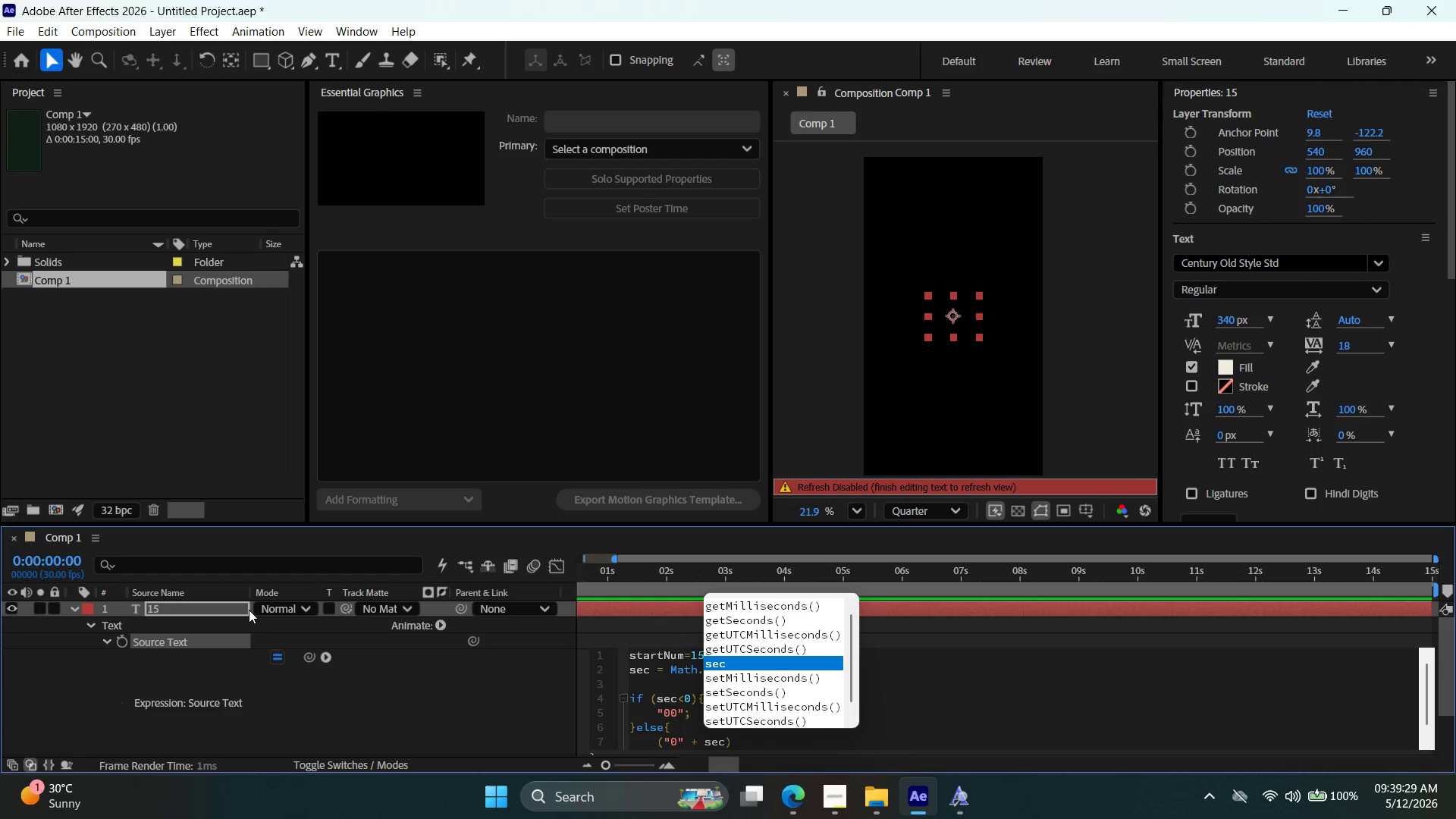 
key(ArrowRight)
 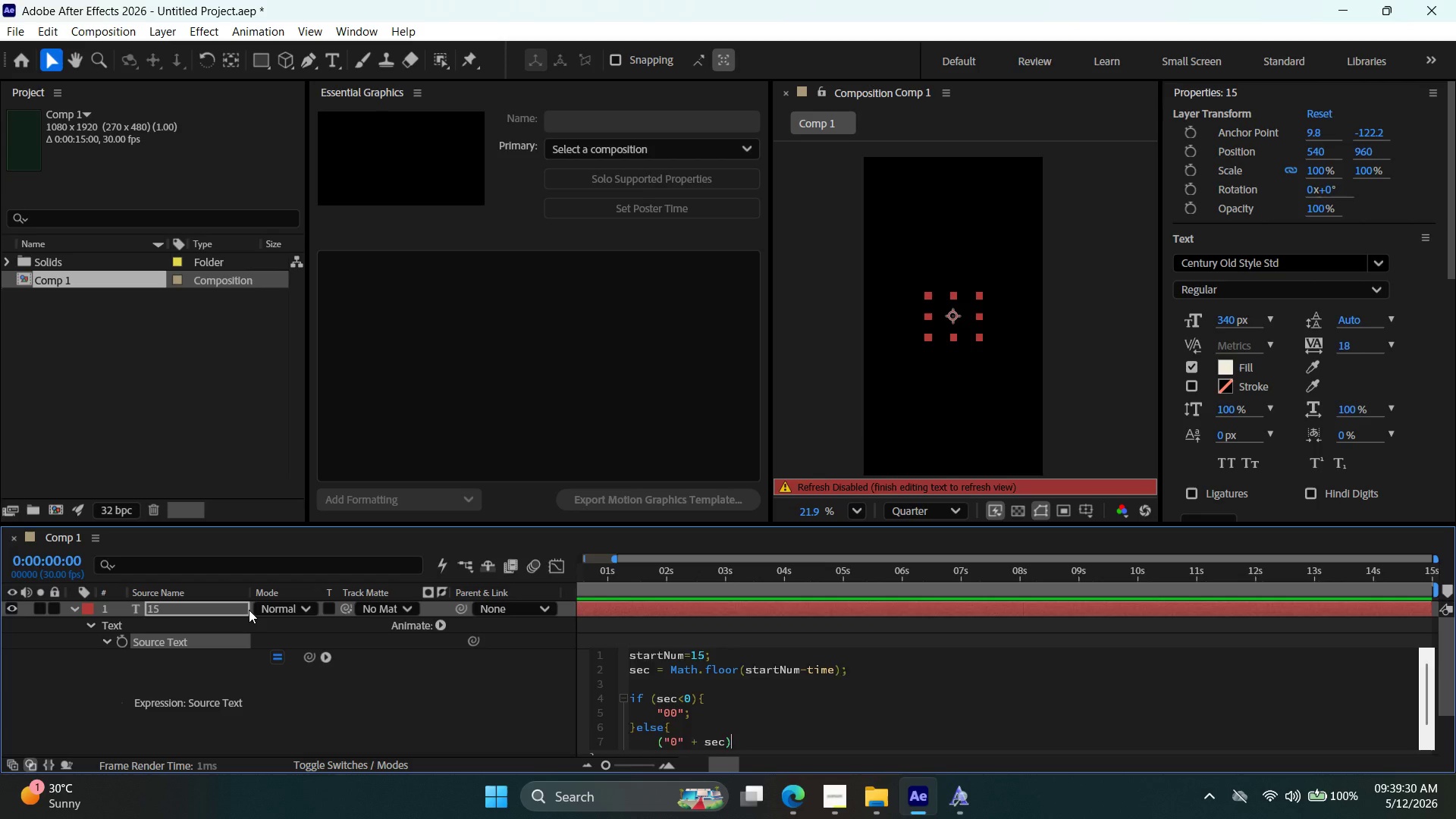 
key(ArrowRight)
 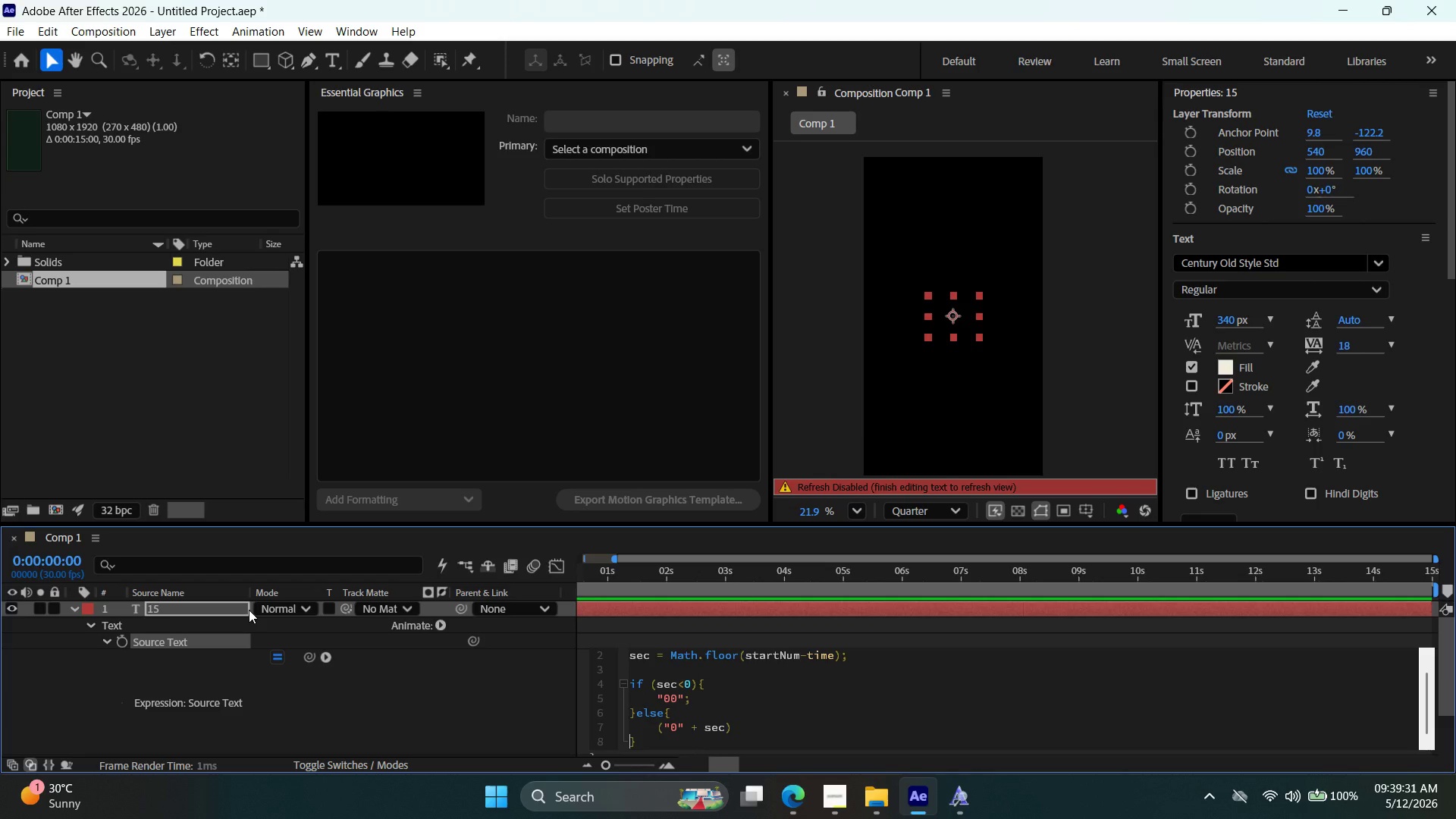 
key(ArrowLeft)
 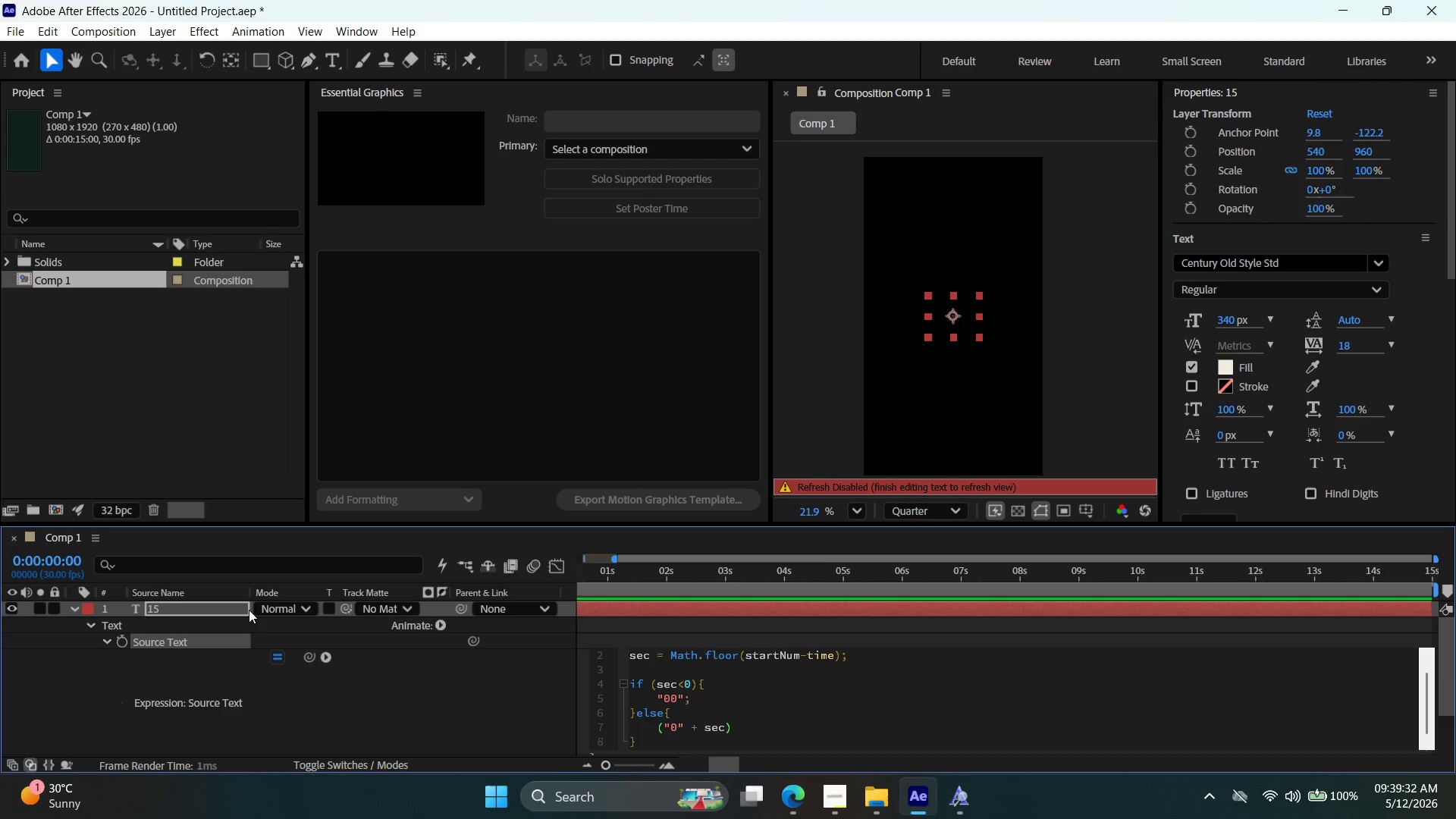 
type(.slice)
 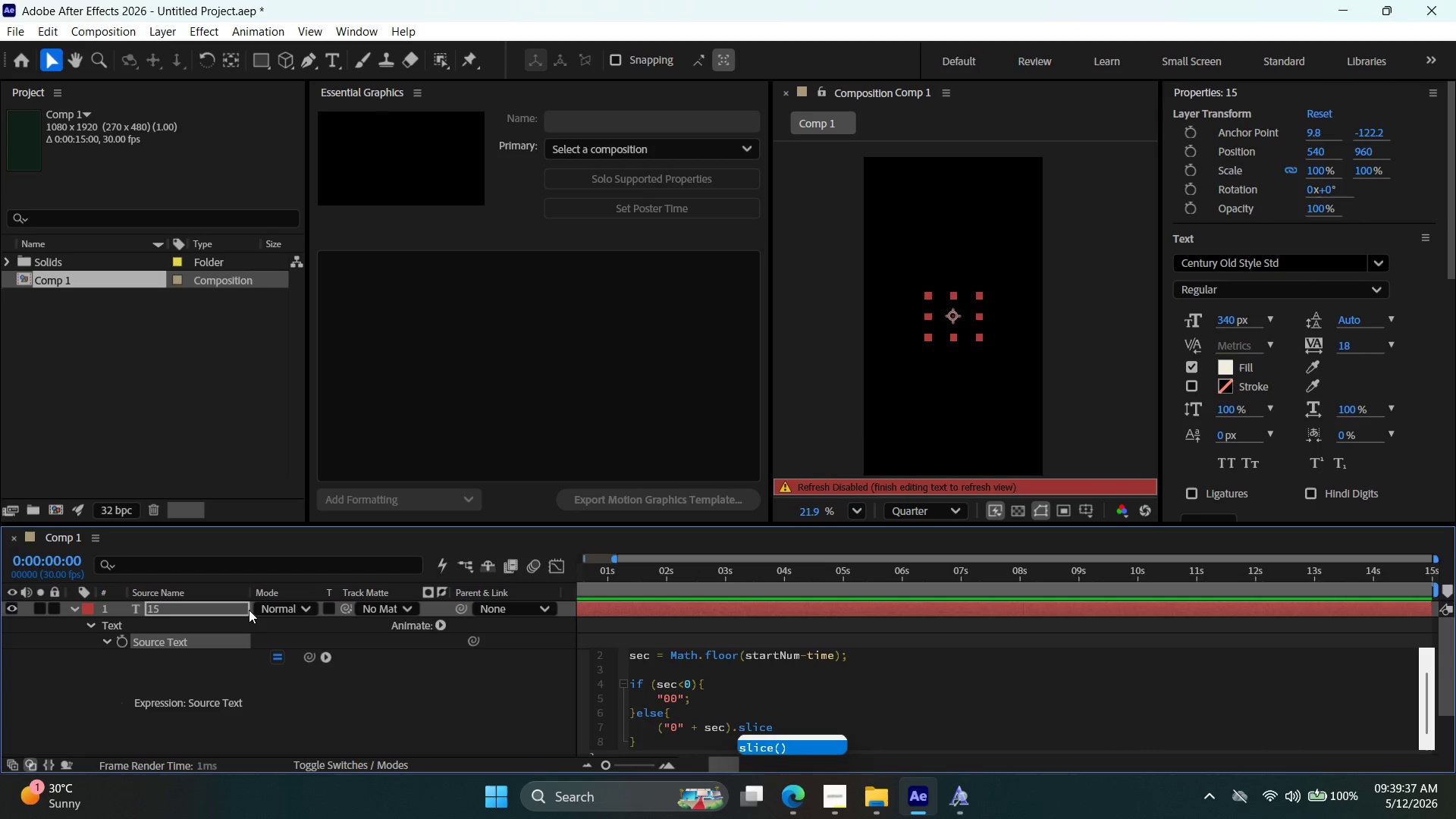 
key(ArrowRight)
 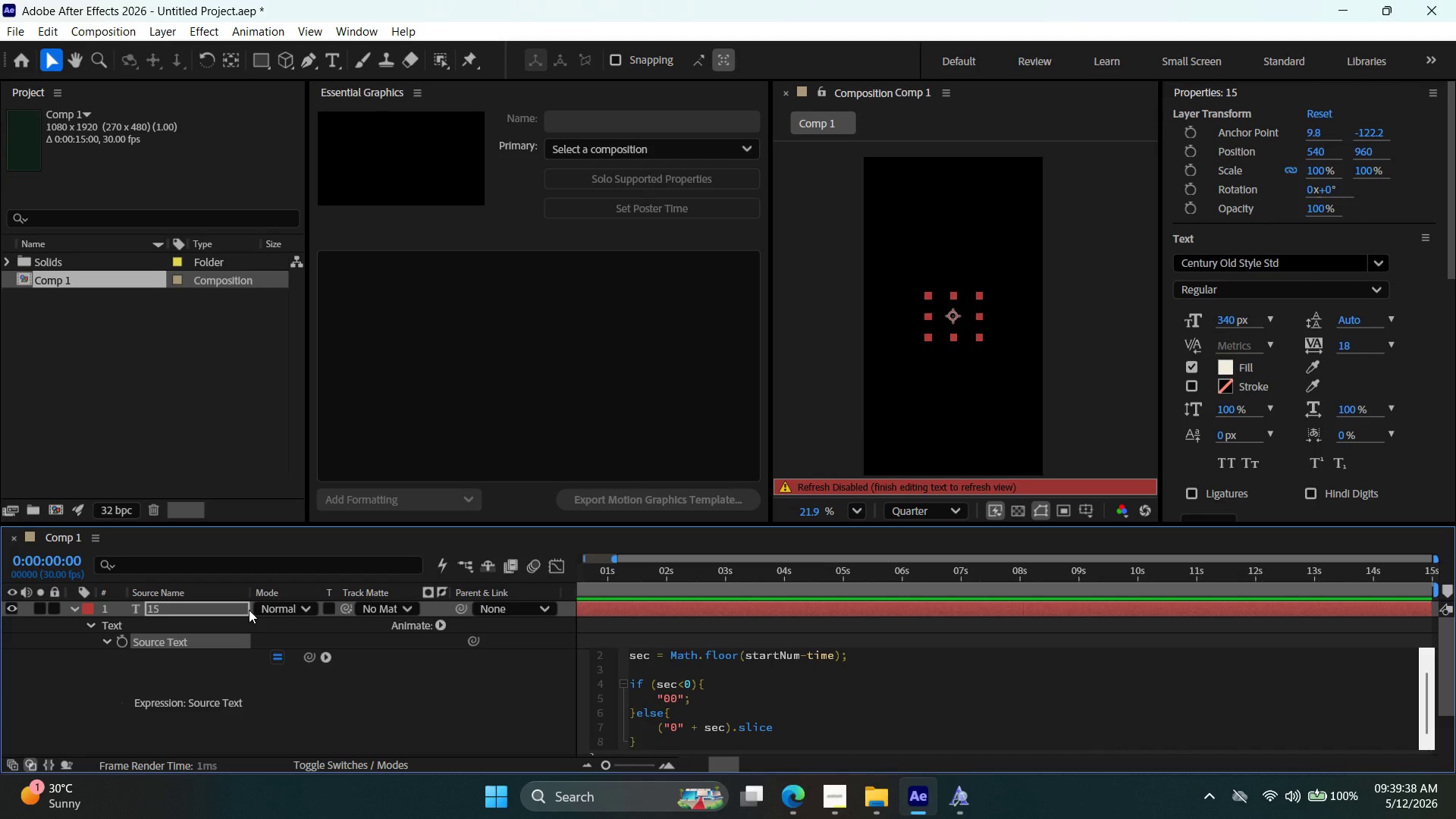 
key(ArrowLeft)
 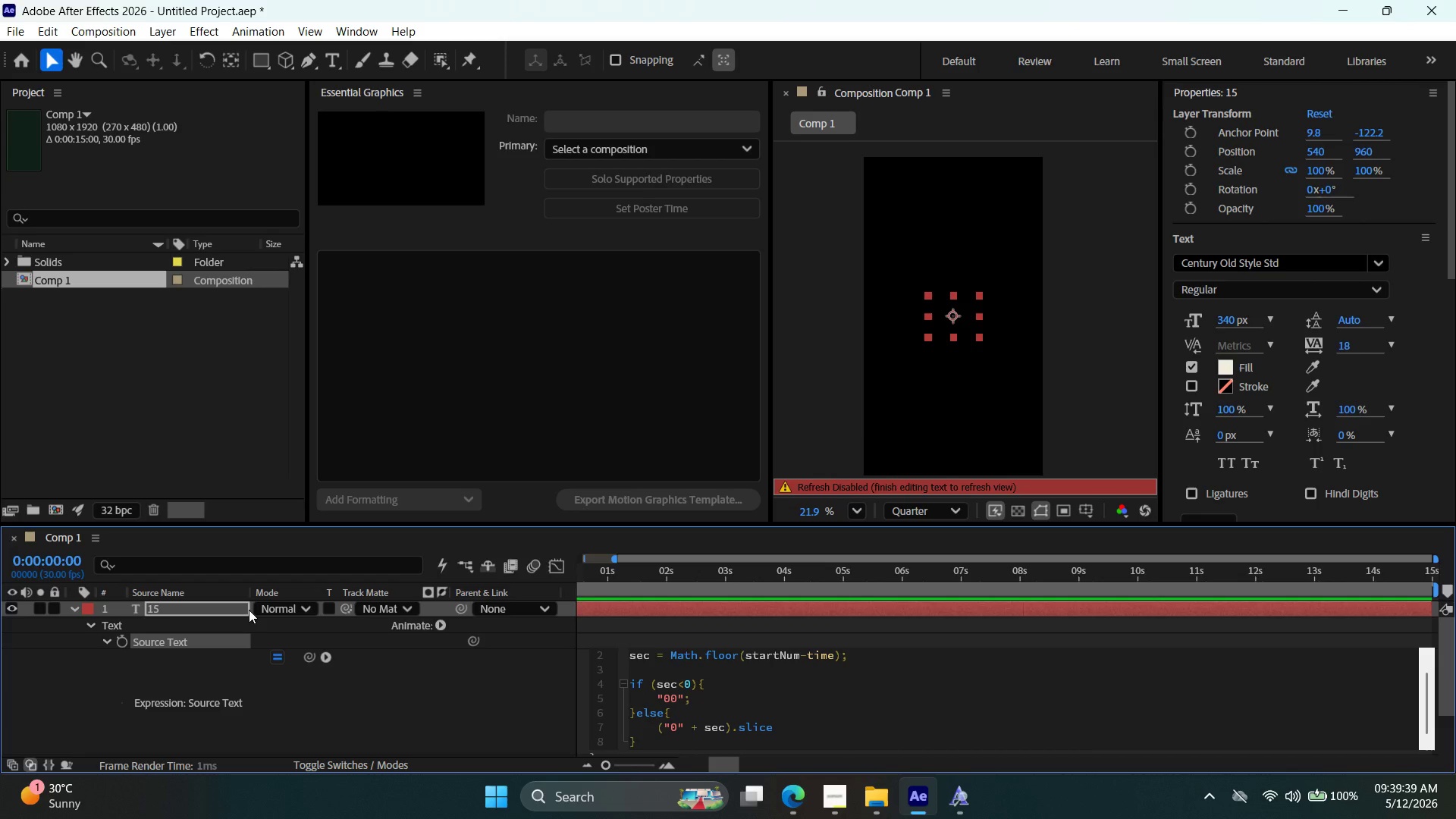 
key(Shift+9)
 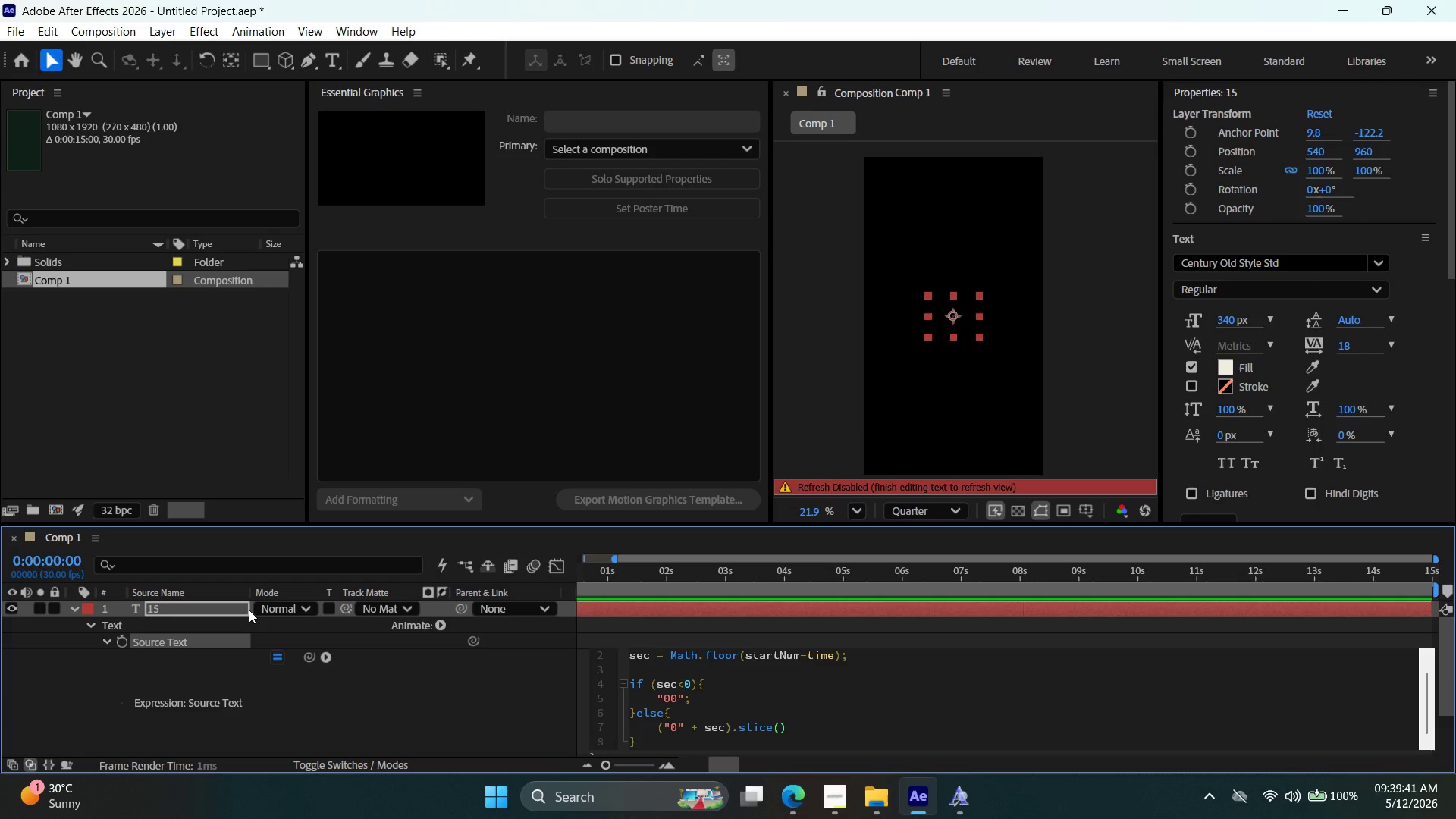 
key(Minus)
 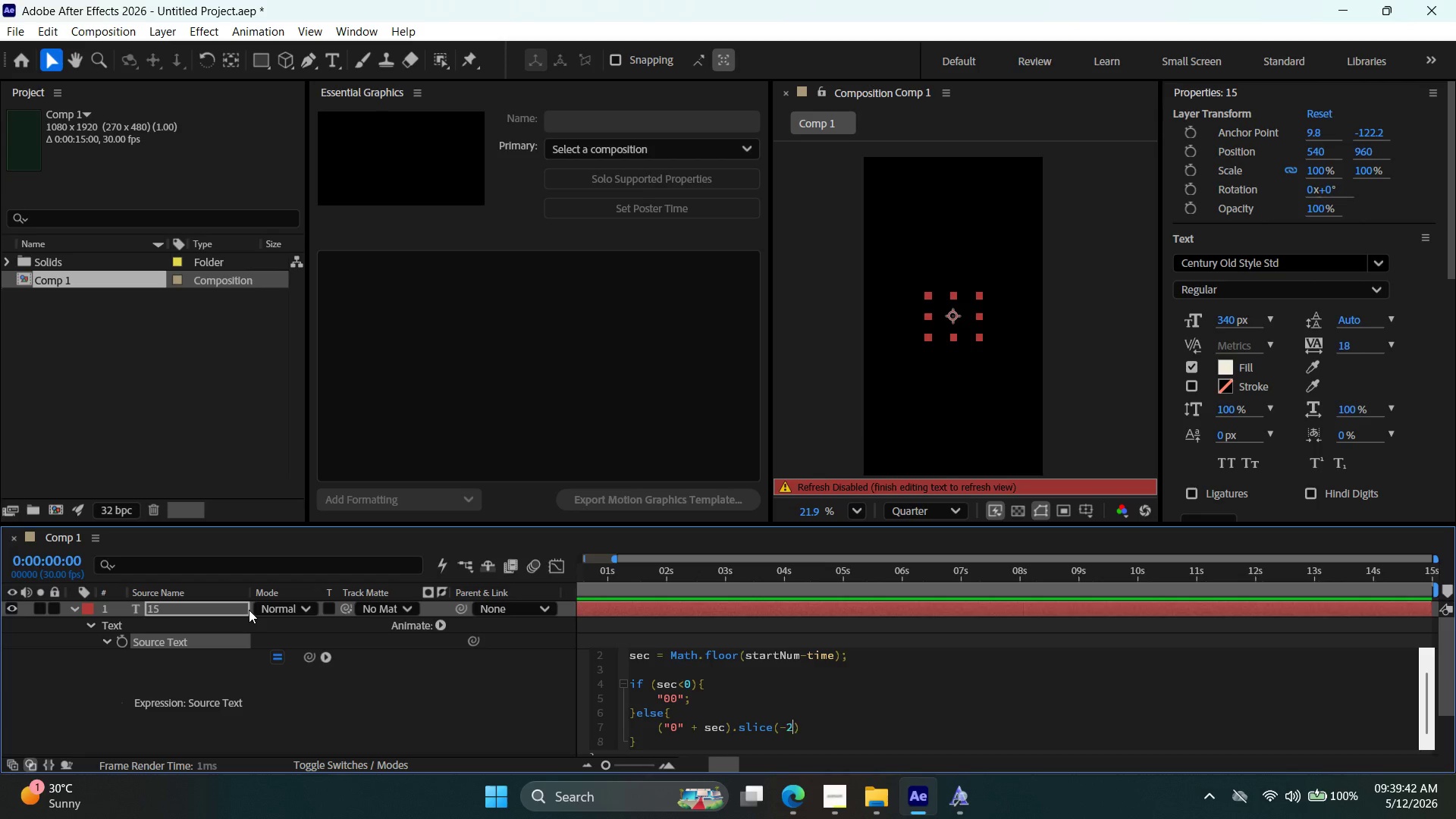 
key(2)
 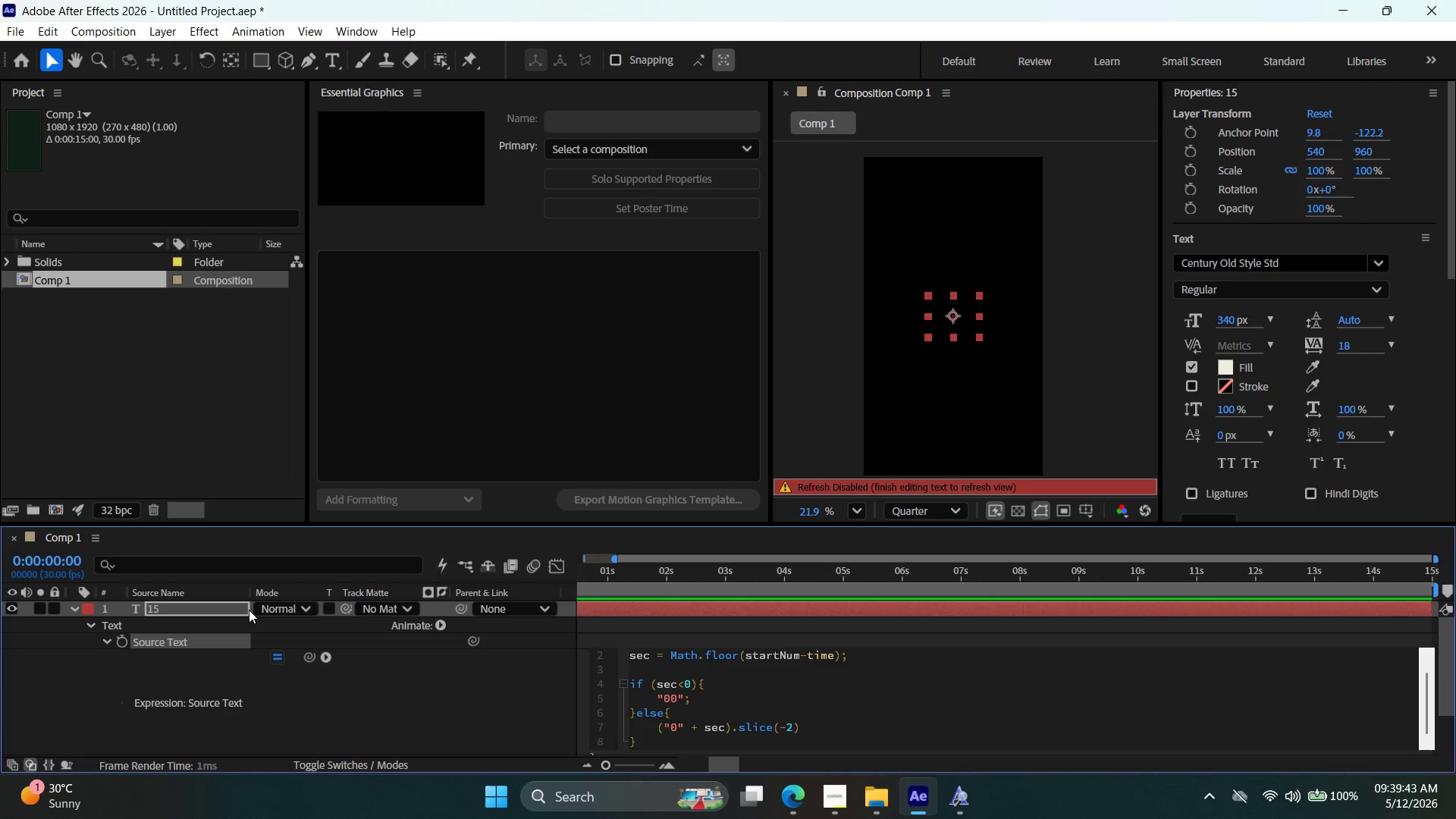 
key(ArrowRight)
 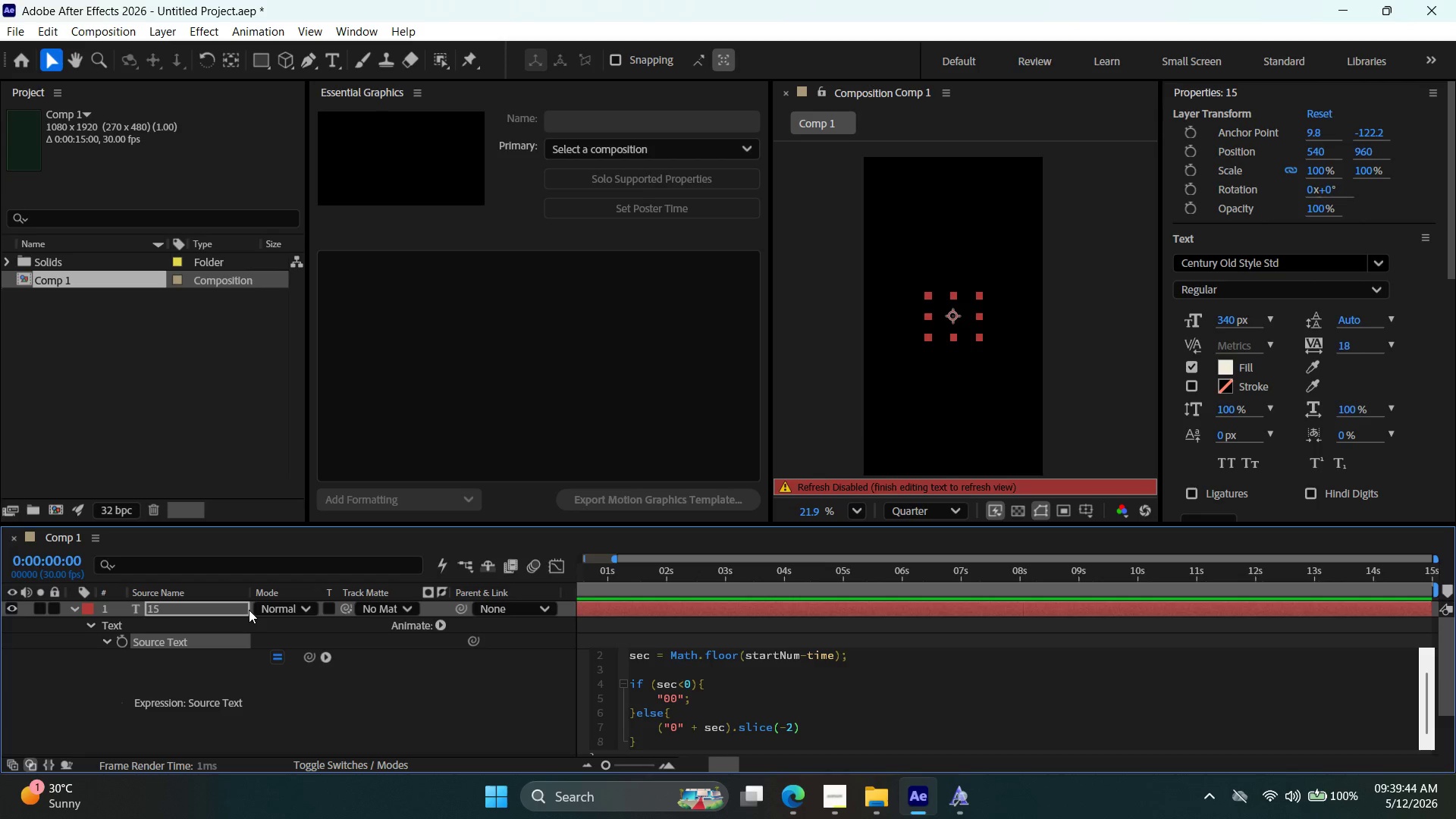 
key(Semicolon)
 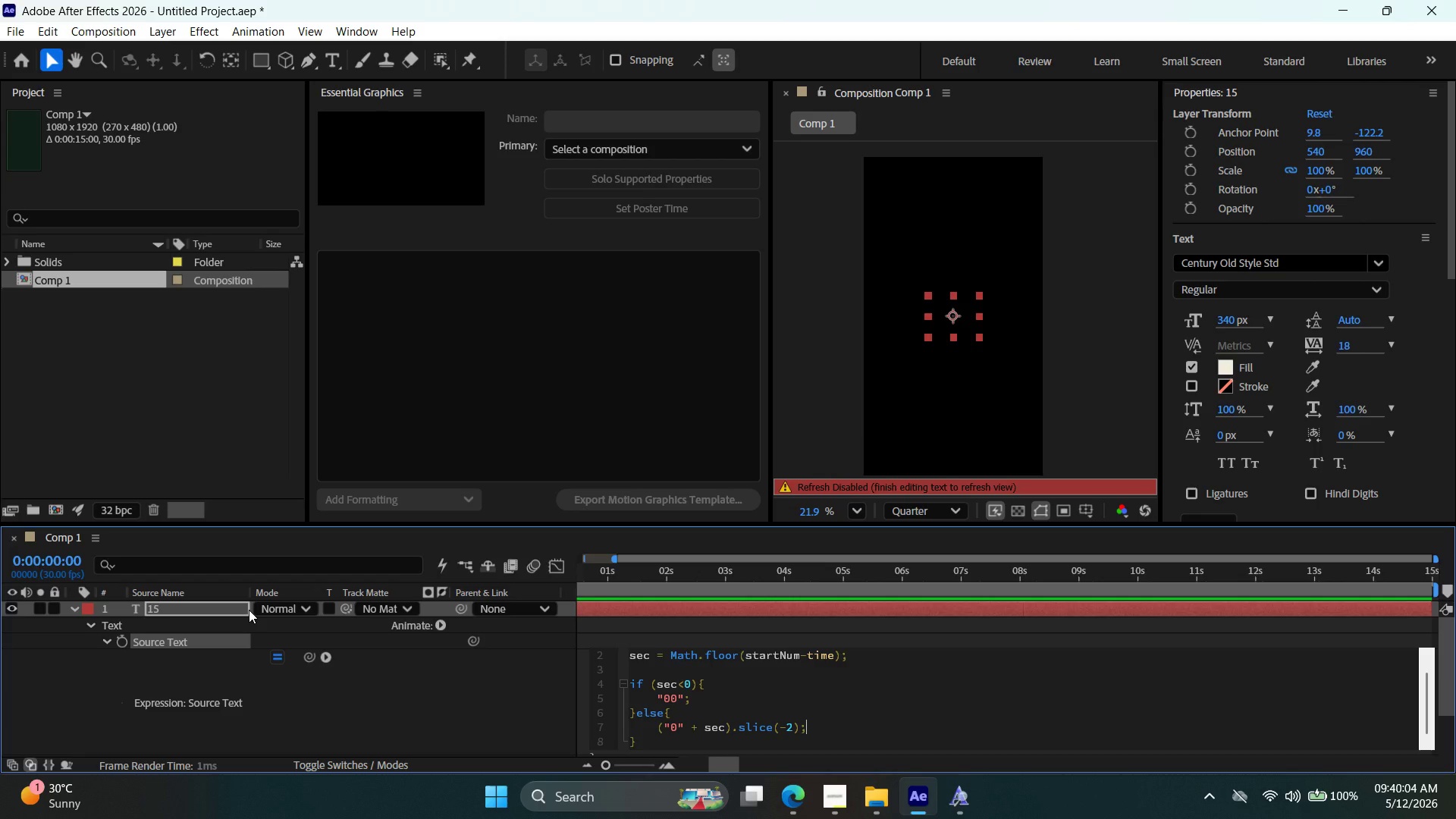 
wait(25.5)
 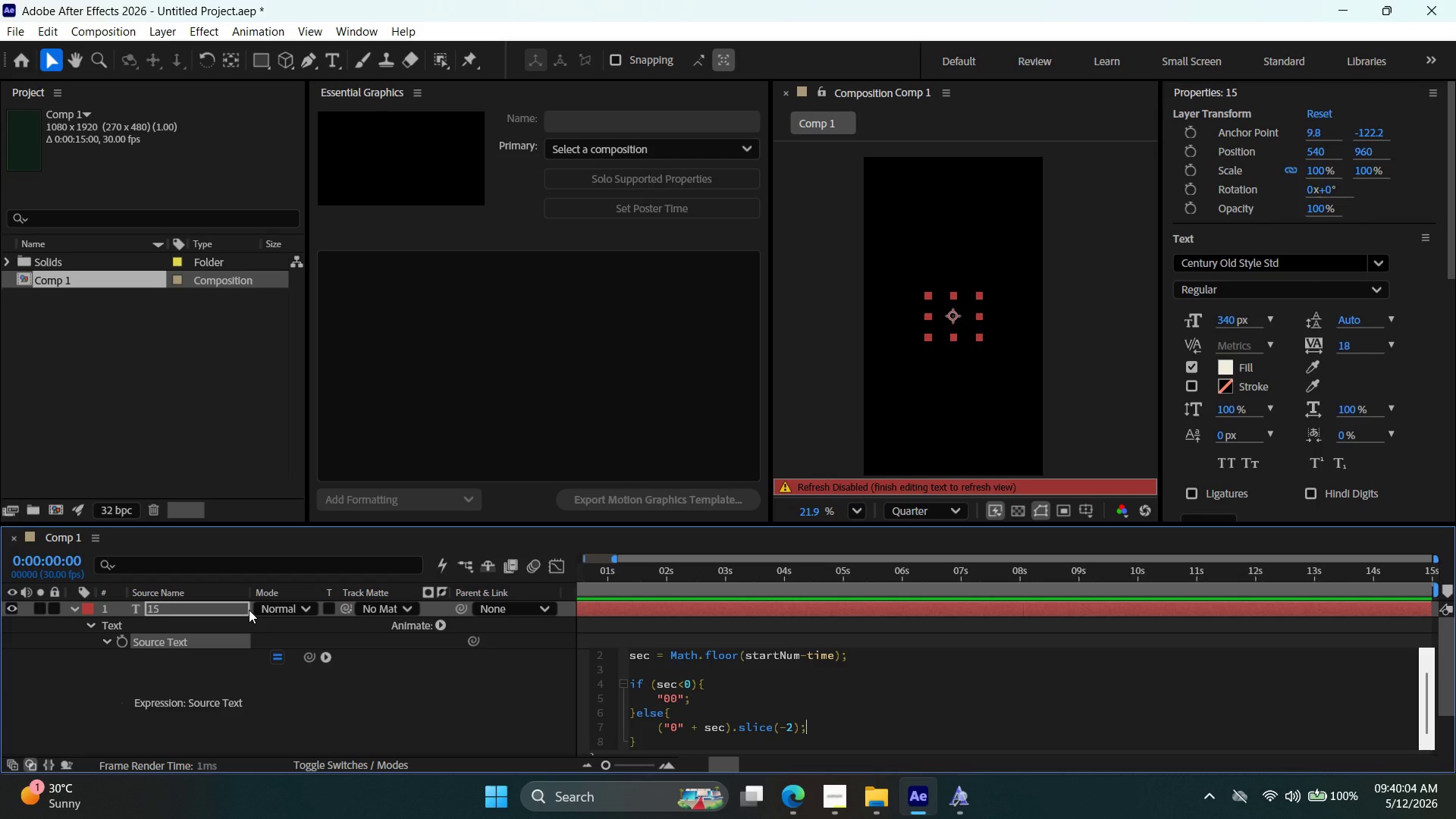 
left_click([790, 698])
 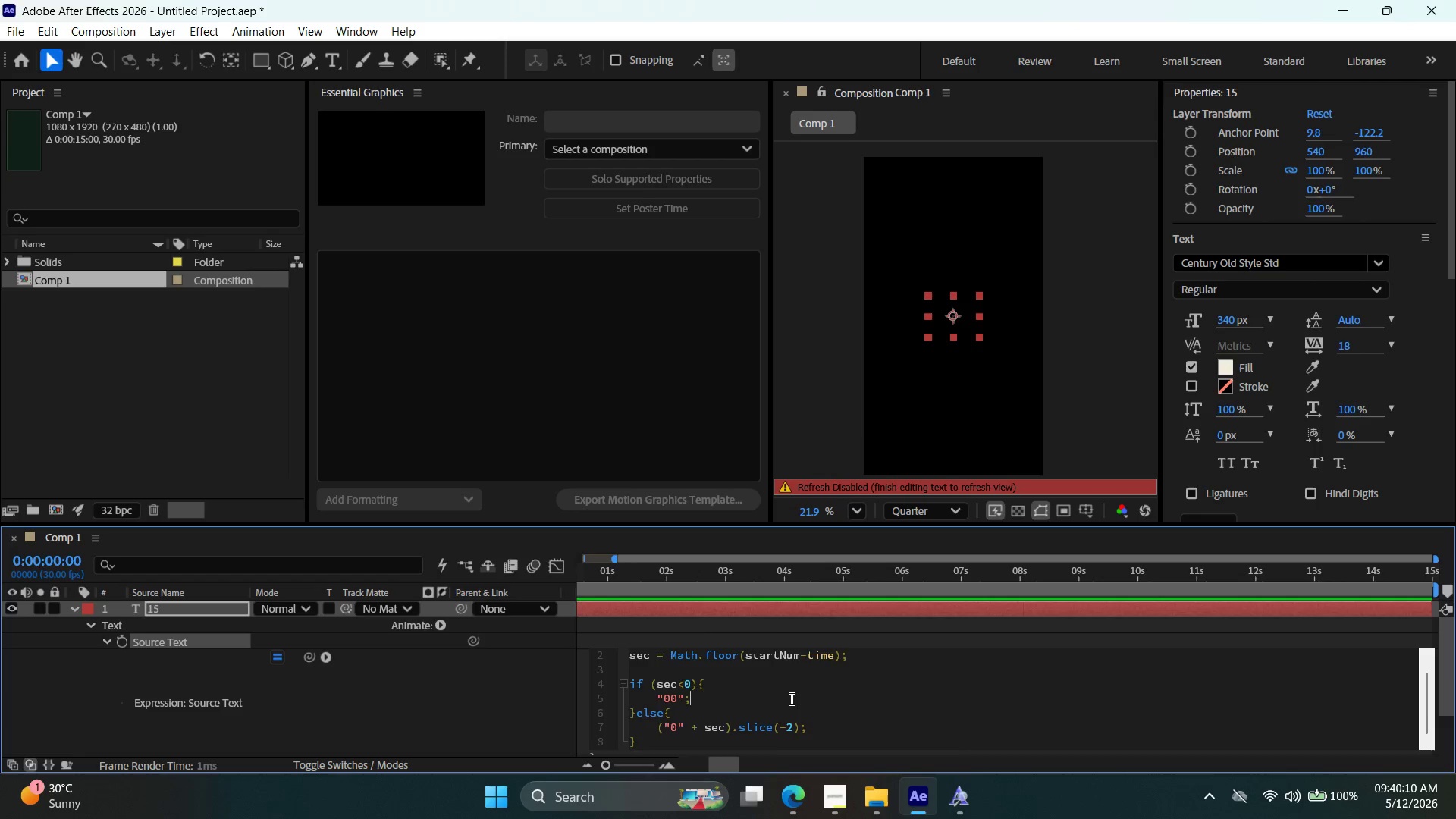 
scroll: coordinate [789, 679], scroll_direction: up, amount: 2.0
 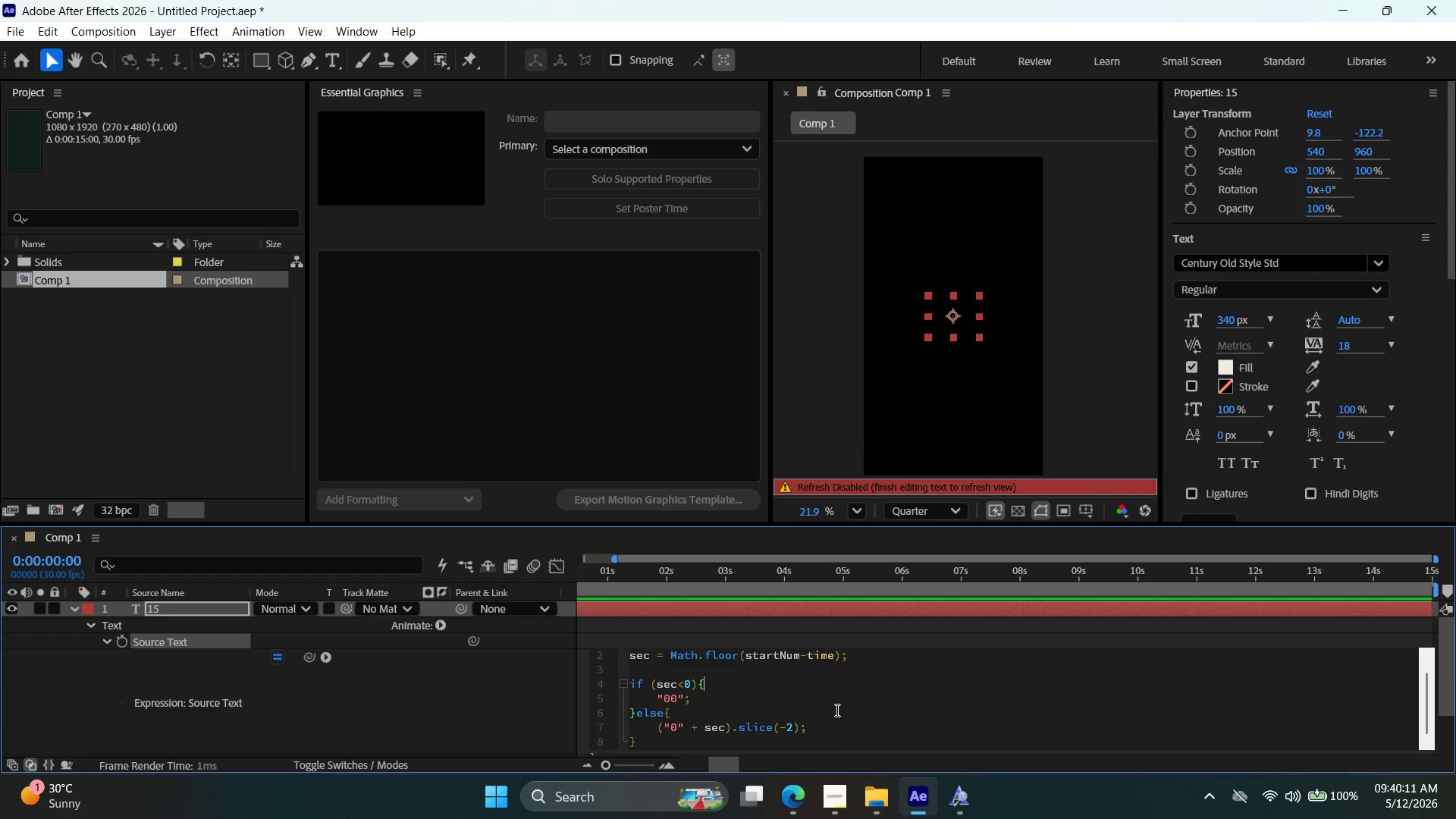 
left_click([847, 704])
 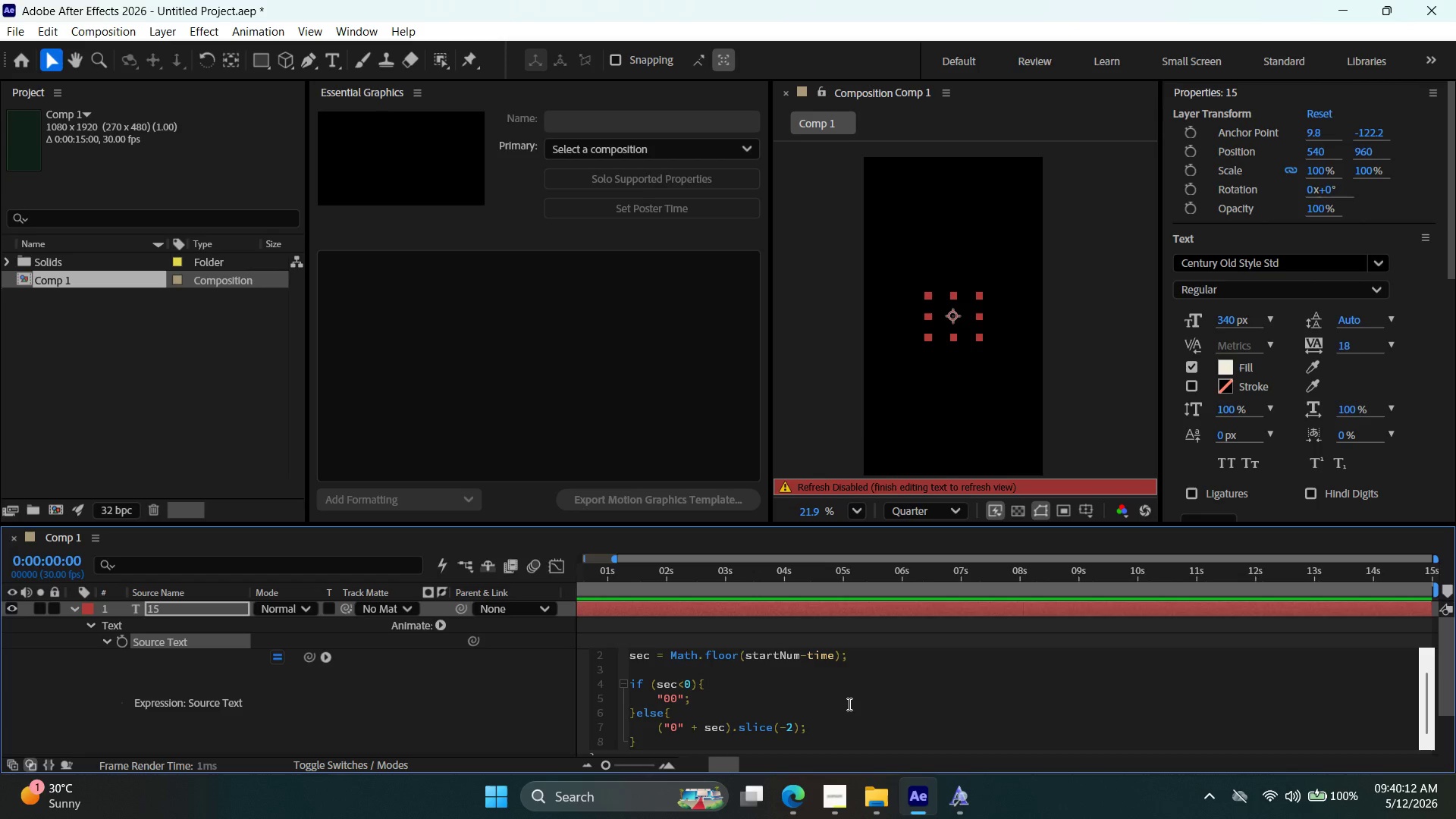 
left_click([849, 705])
 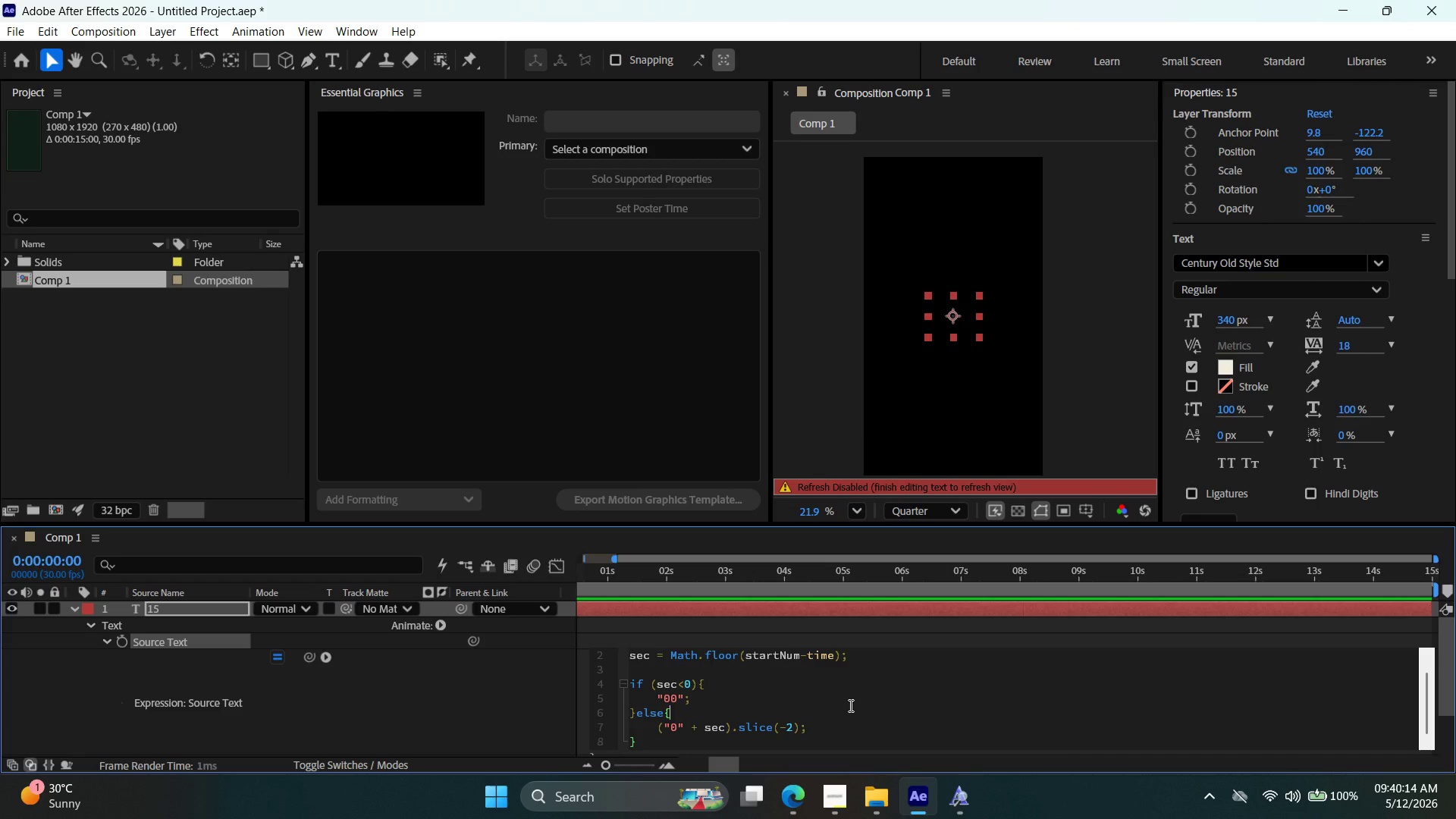 
scroll: coordinate [849, 705], scroll_direction: down, amount: 3.0
 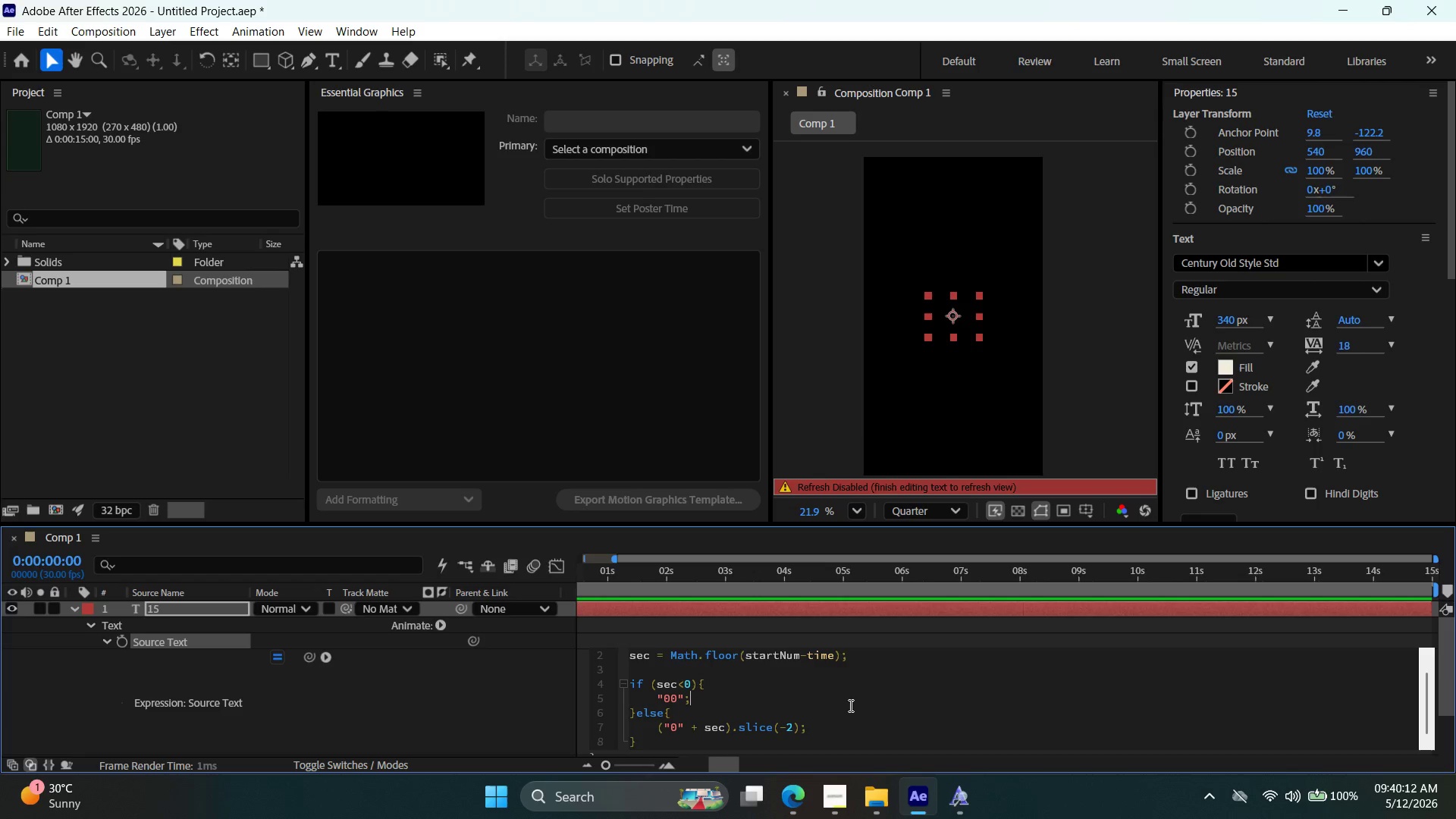 
key(CapsLock)
 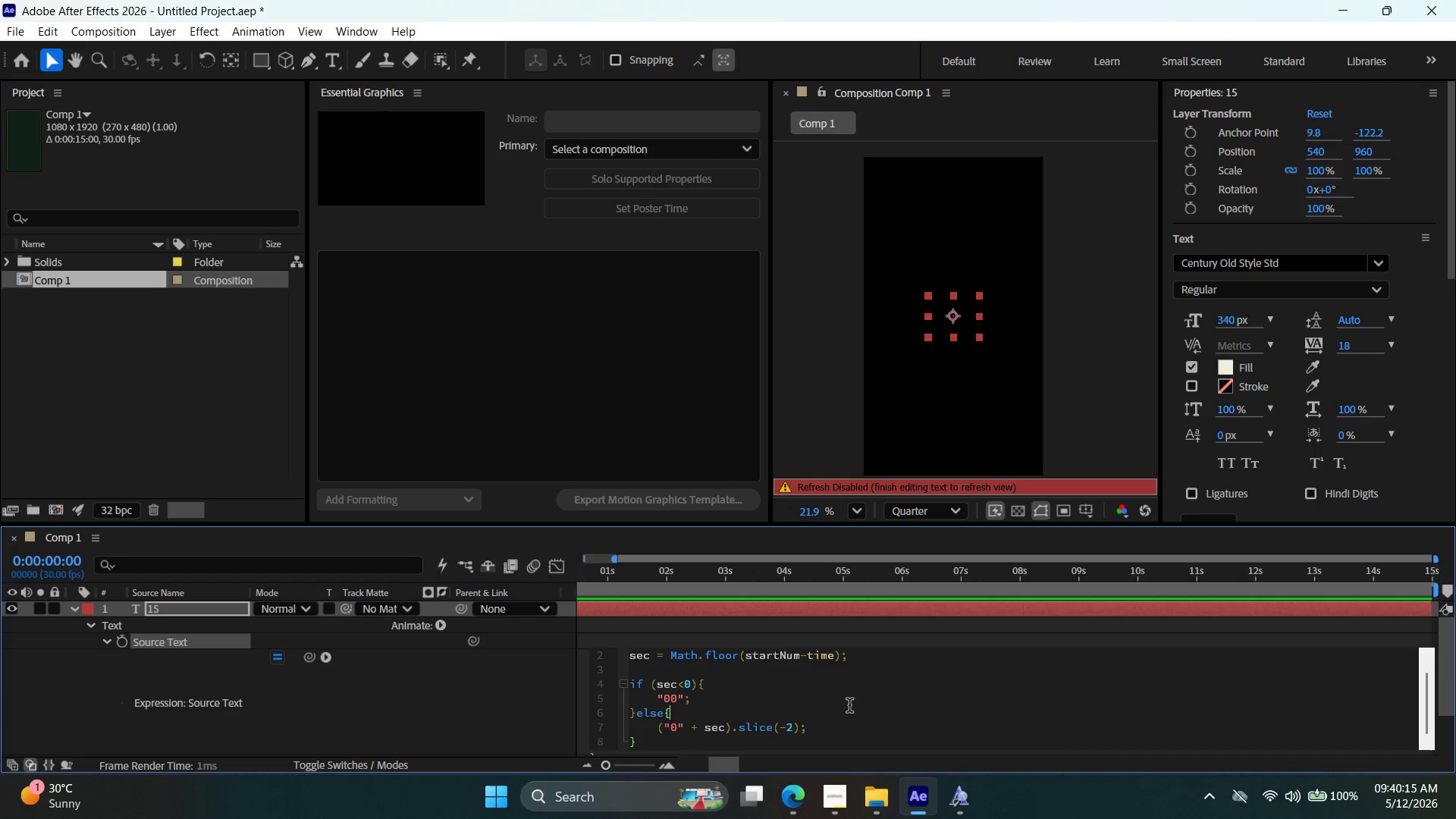 
key(CapsLock)
 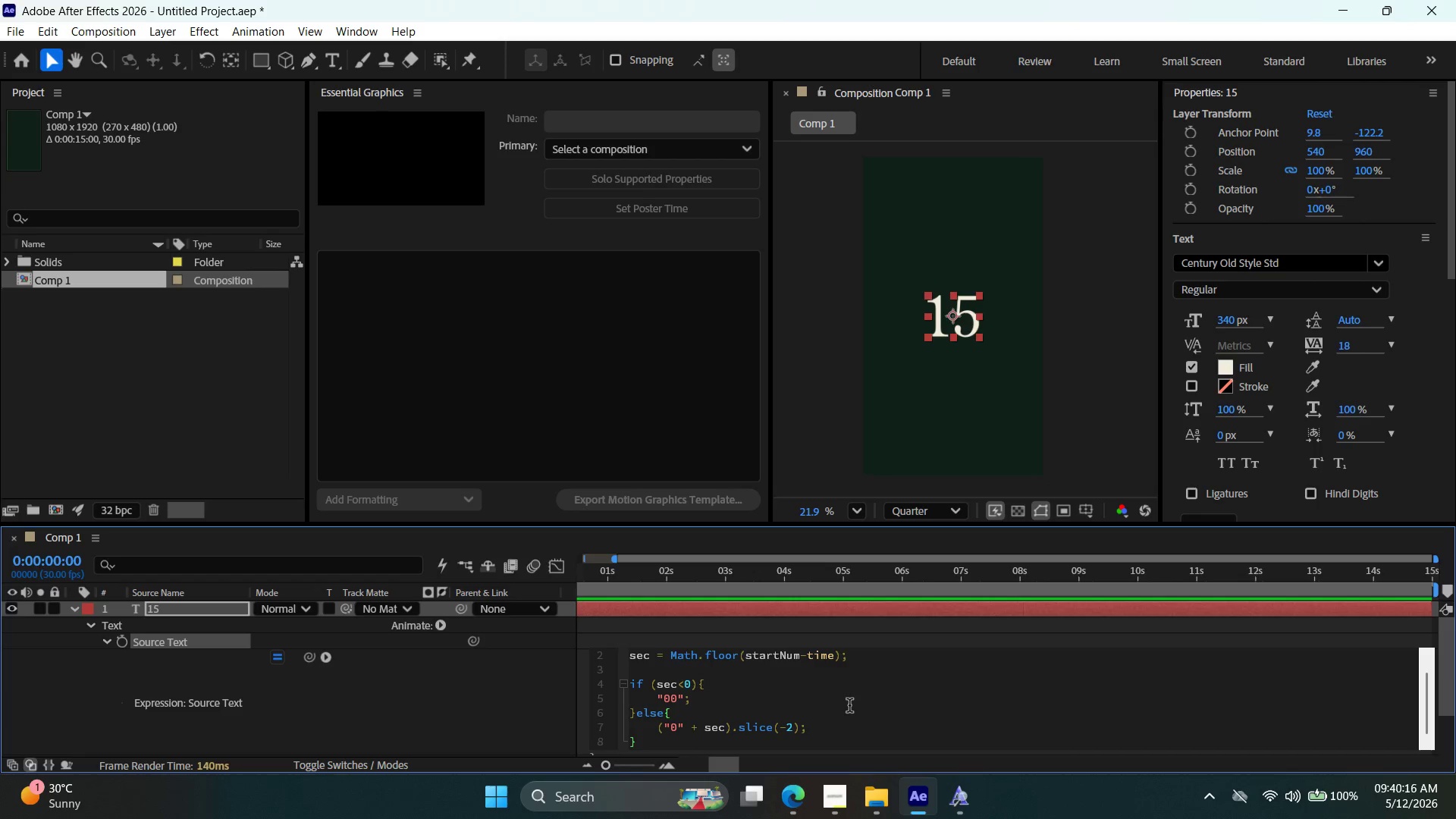 
key(CapsLock)
 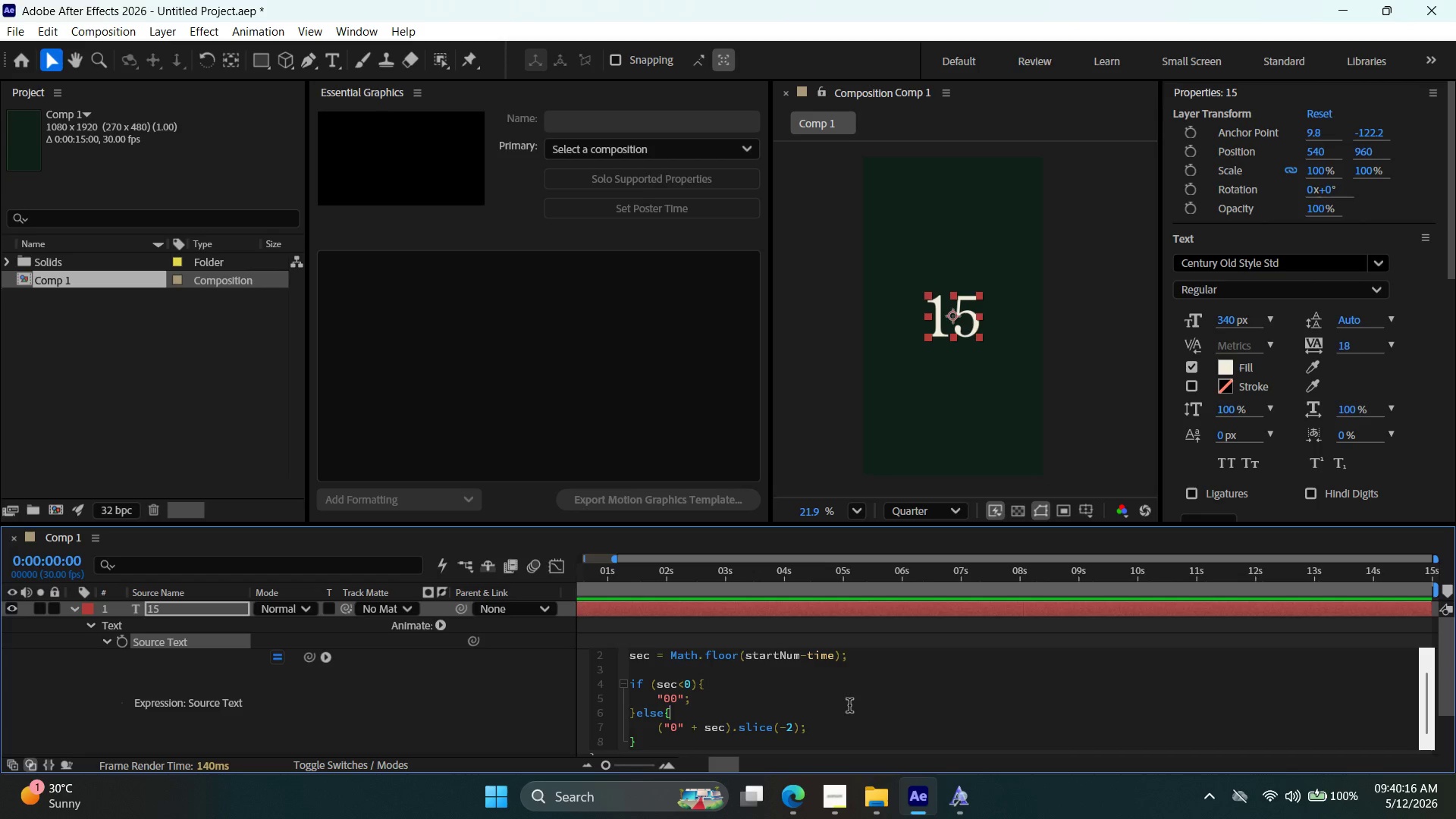 
key(CapsLock)
 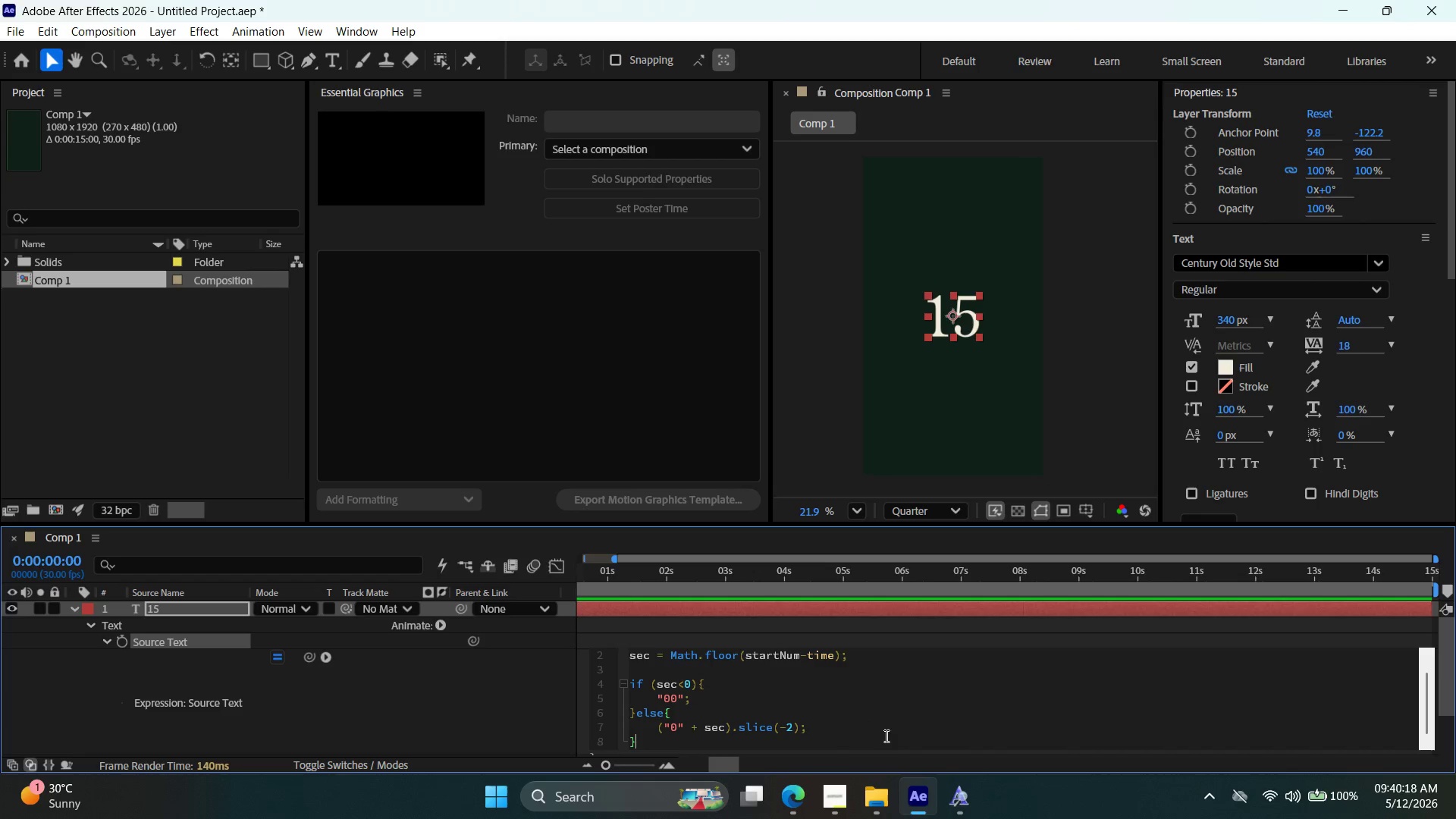 
left_click([884, 726])
 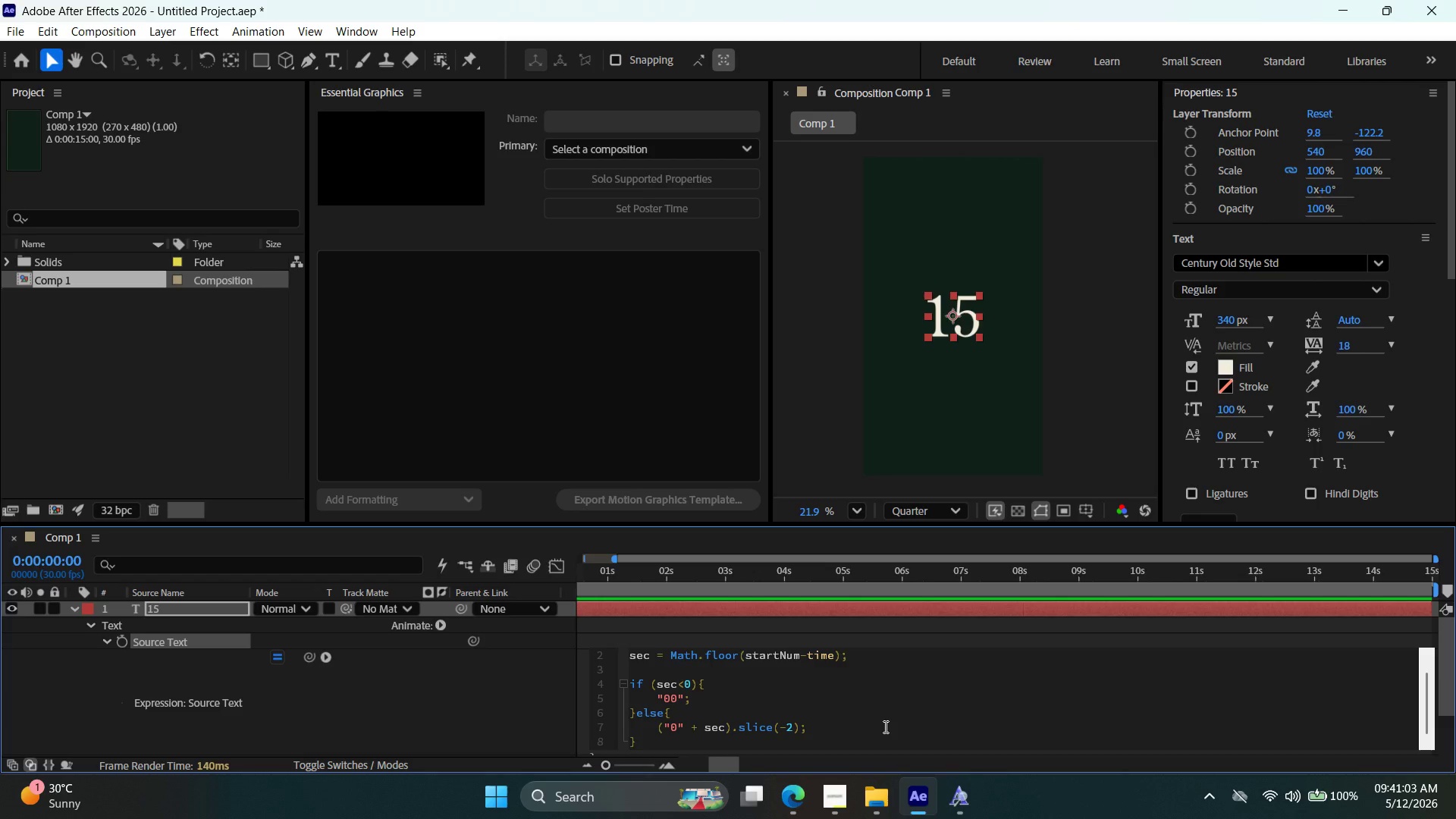 
wait(49.02)
 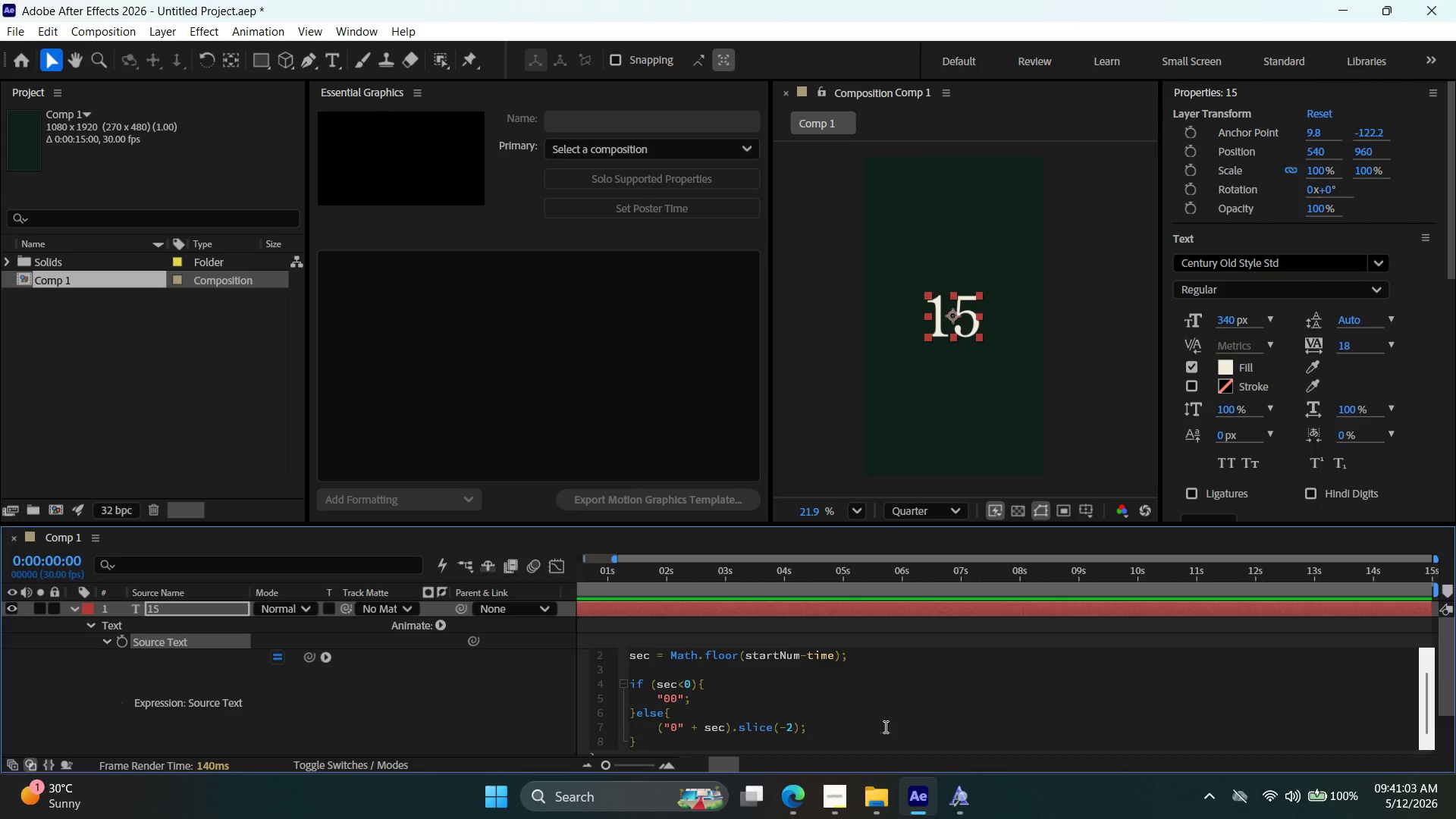 
left_click([1093, 430])
 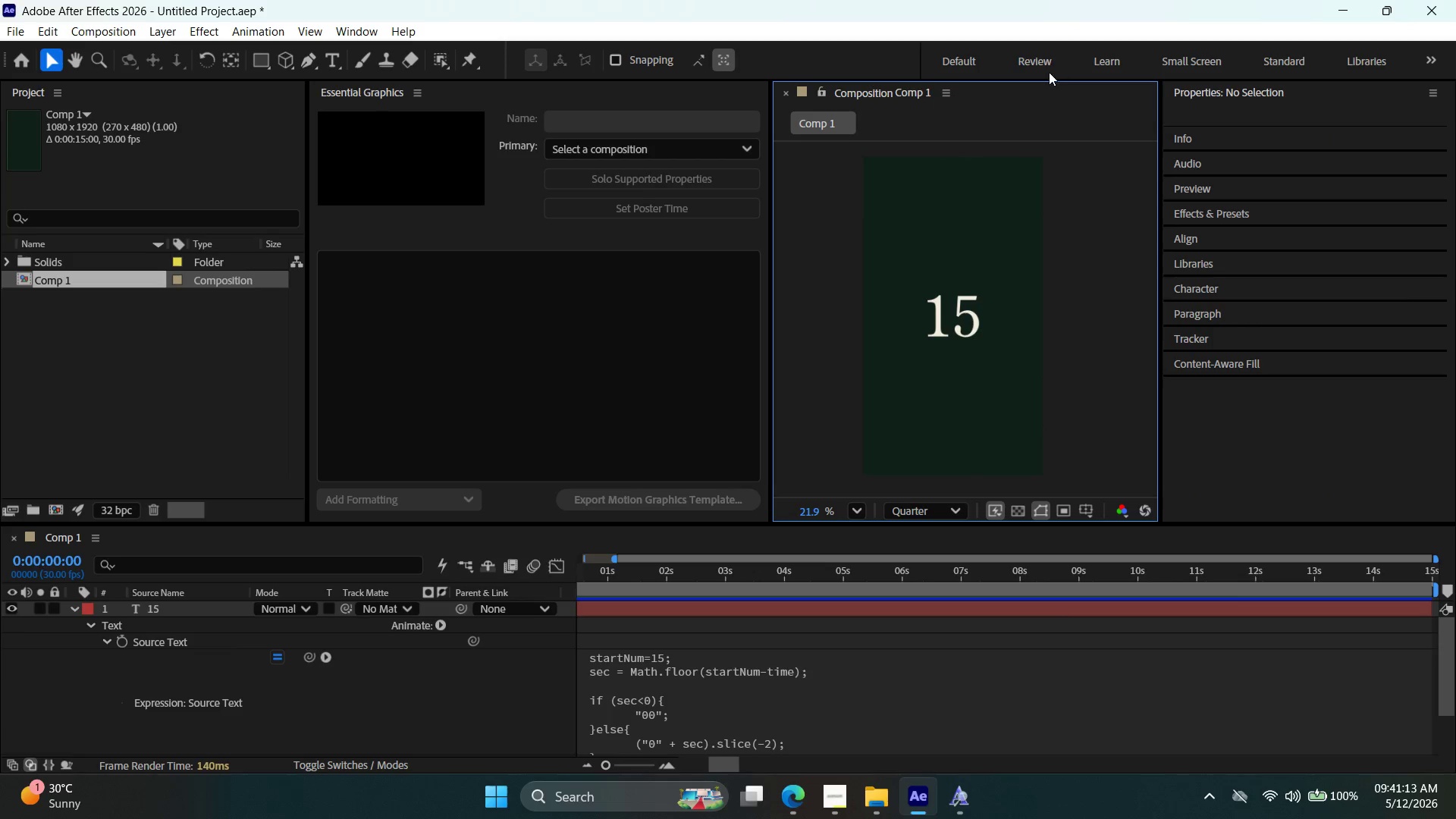 
wait(6.34)
 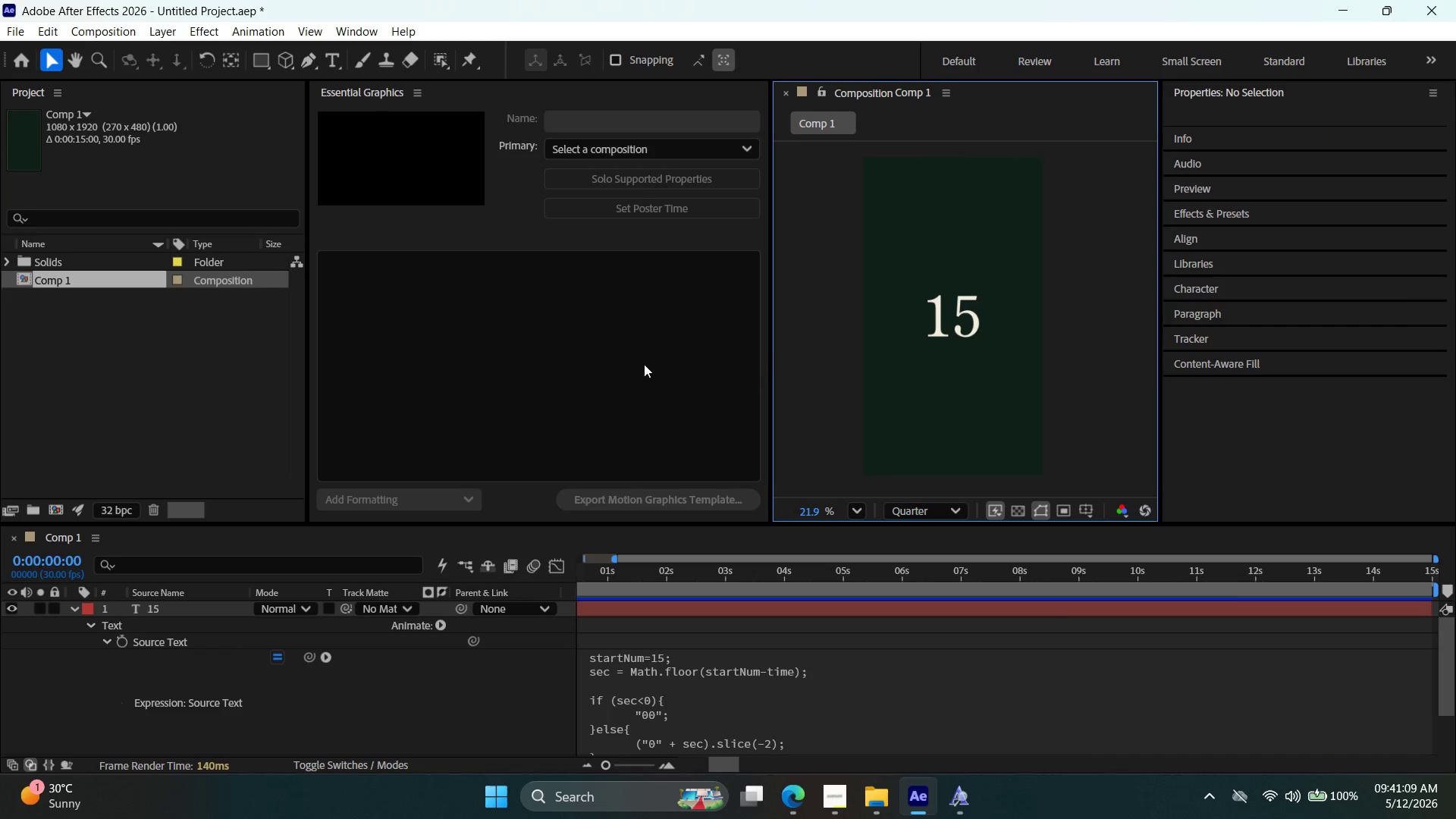 
left_click([957, 64])
 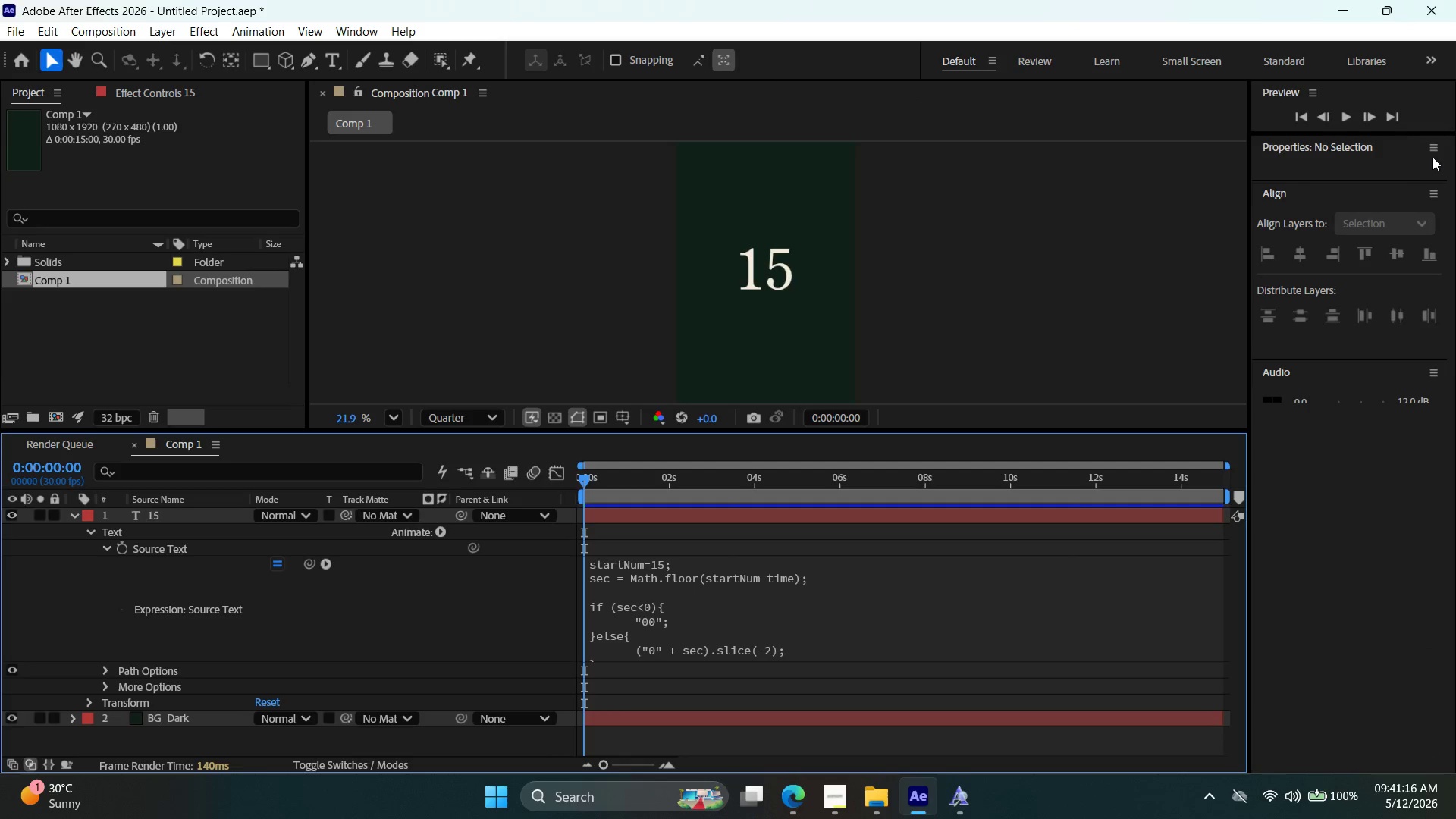 
left_click([1345, 114])
 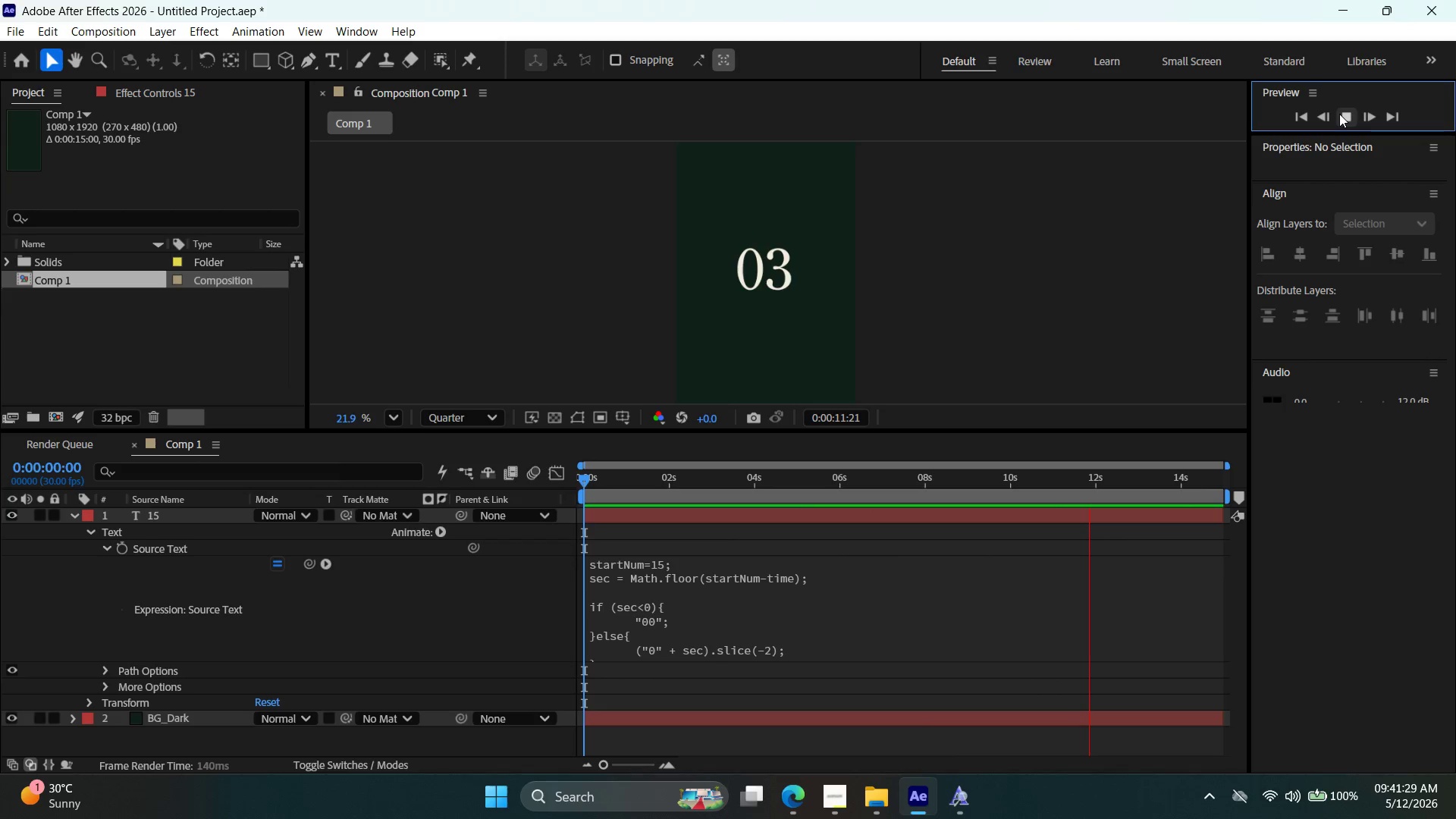 
wait(17.12)
 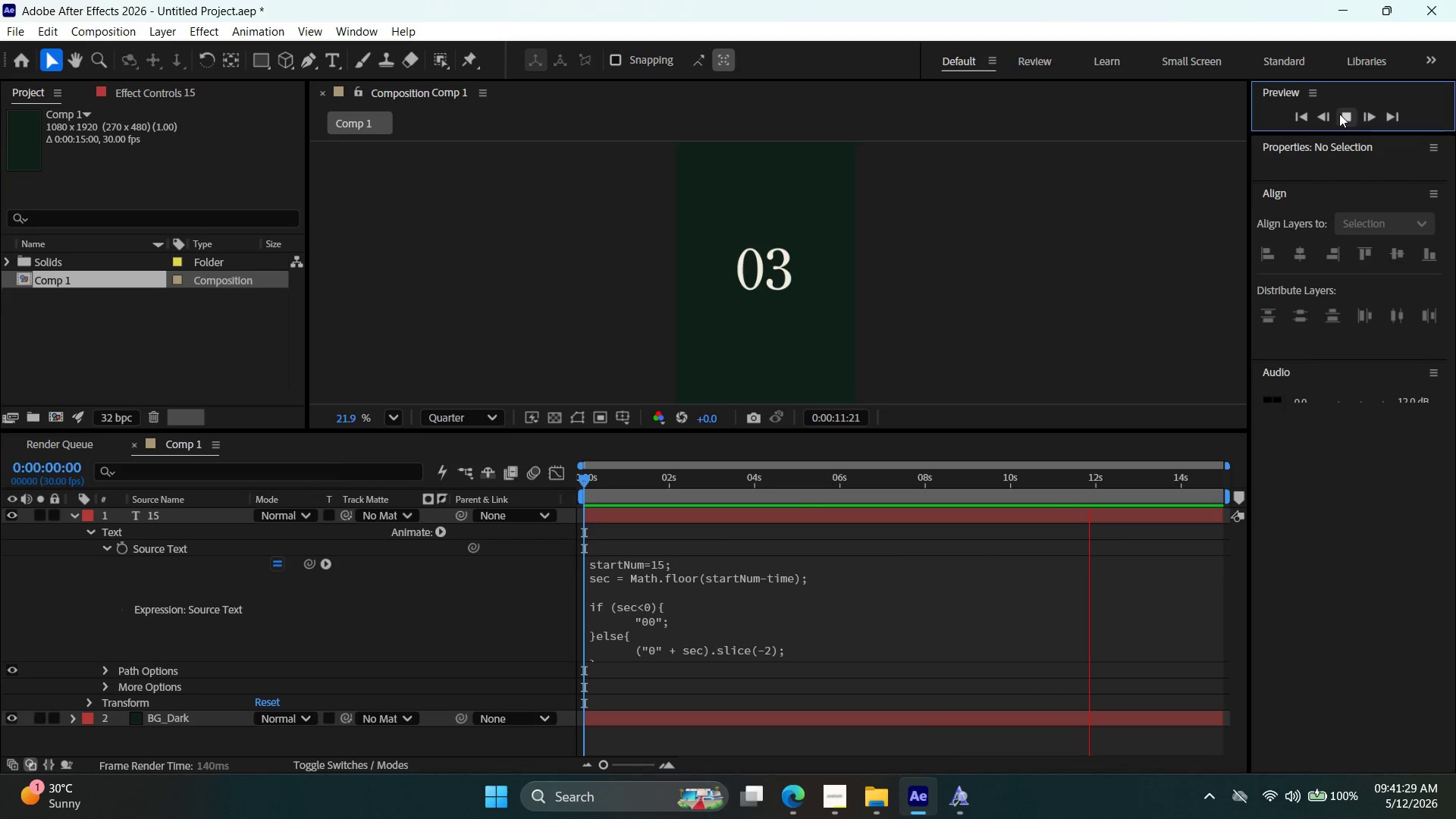 
left_click_drag(start_coordinate=[1330, 121], to_coordinate=[1335, 126])
 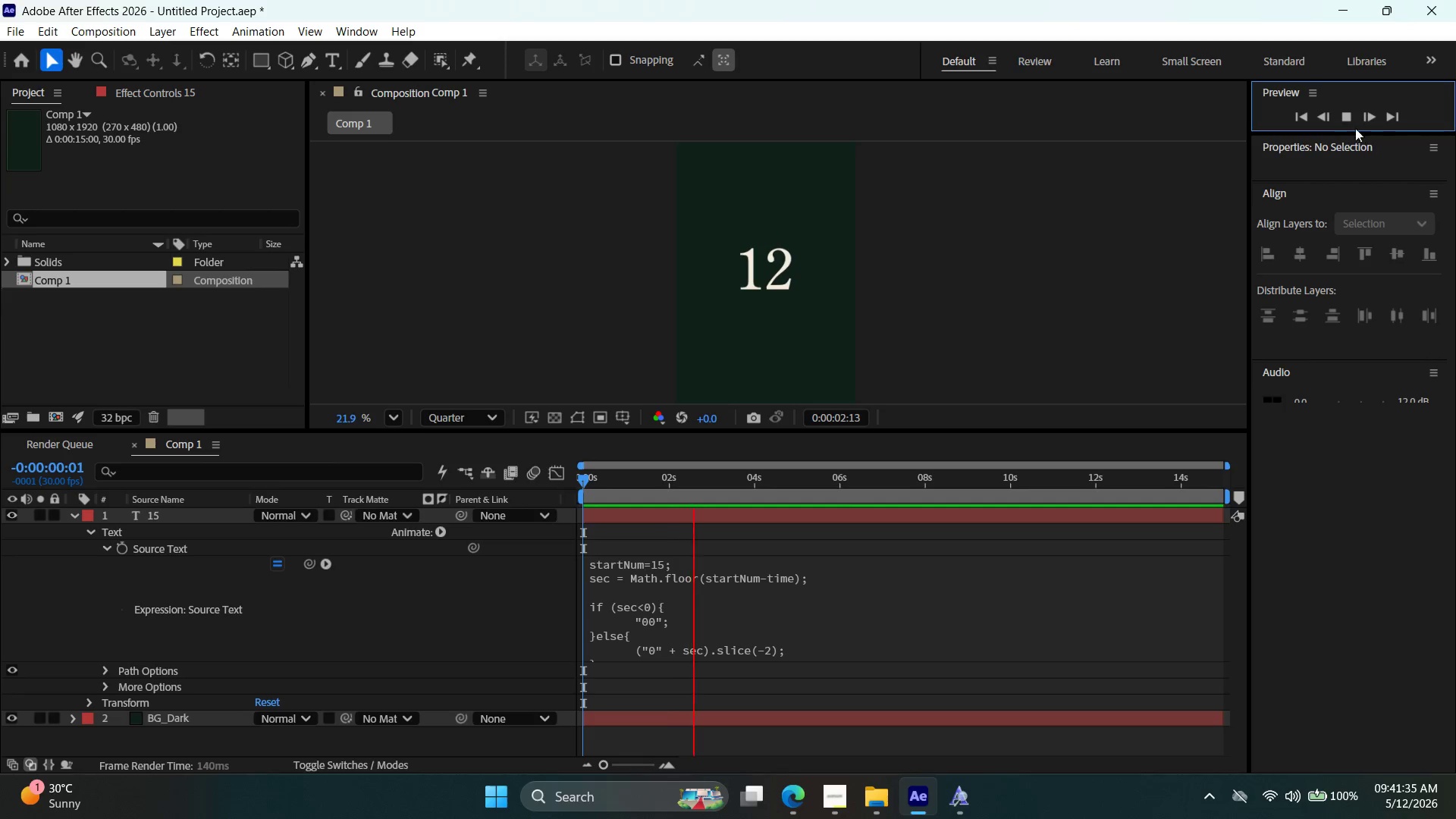 
left_click([1338, 117])
 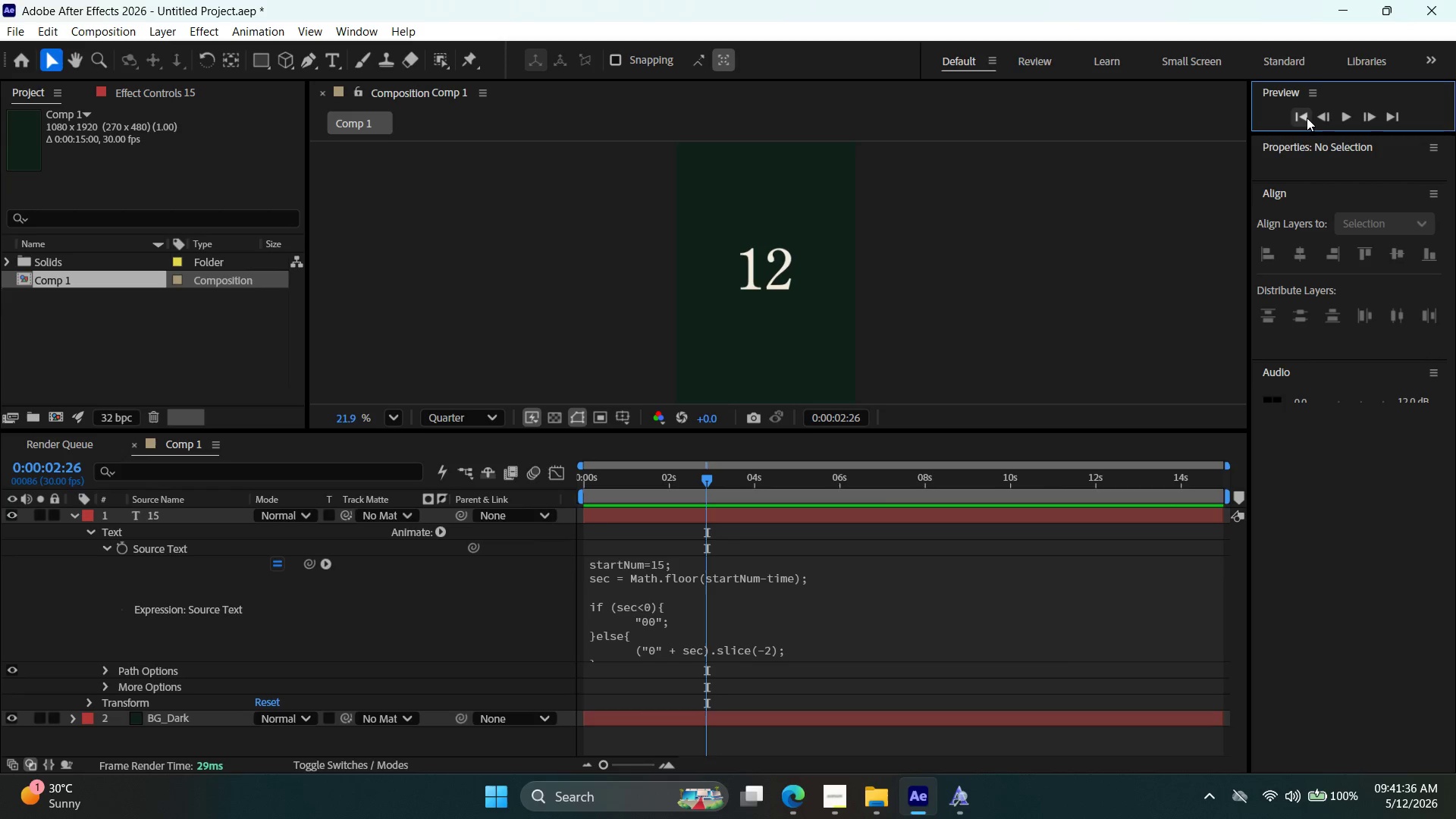 
left_click([1305, 118])
 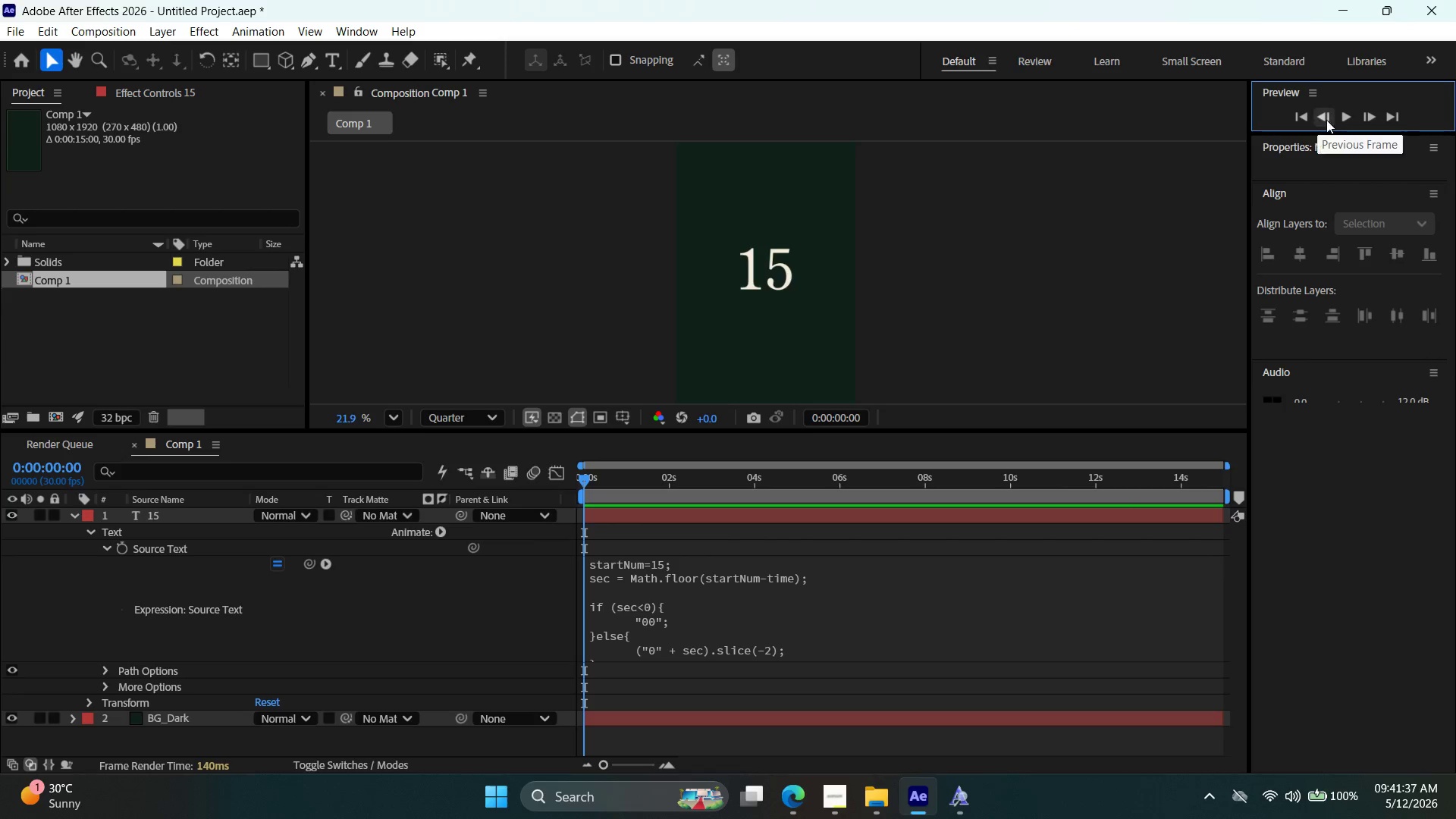 
left_click([1337, 118])
 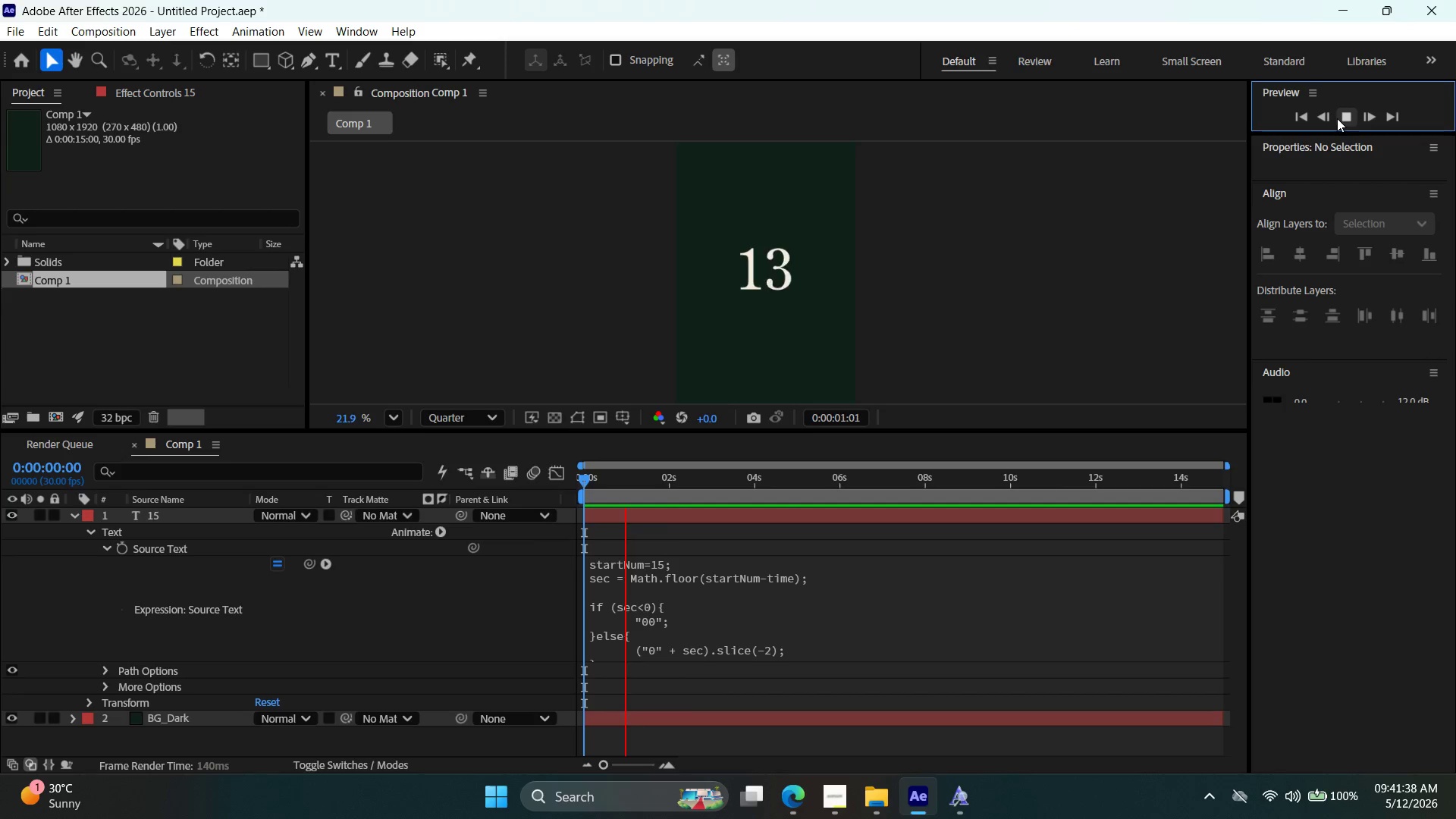 
left_click([1337, 118])
 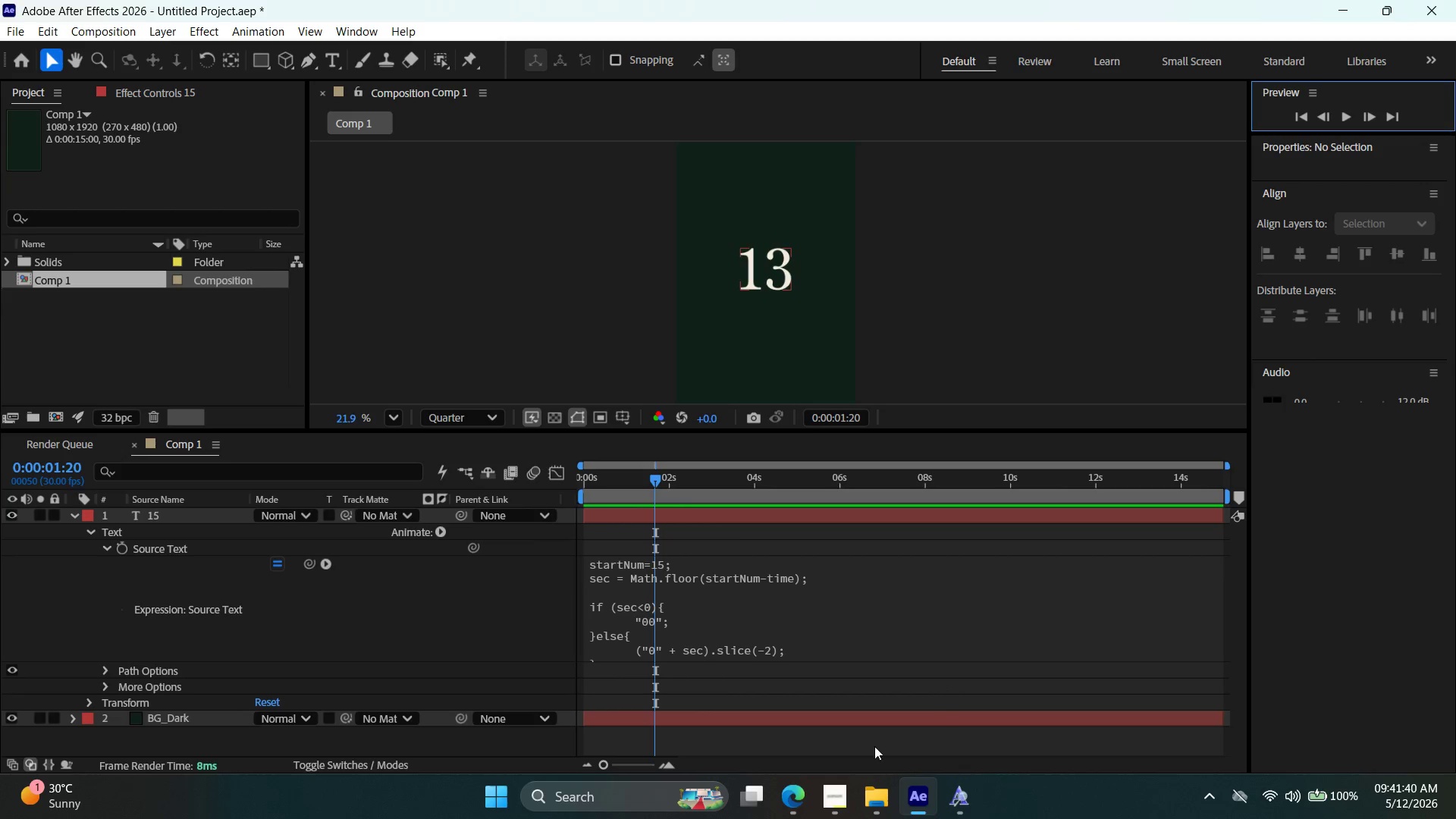 
left_click([803, 789])
 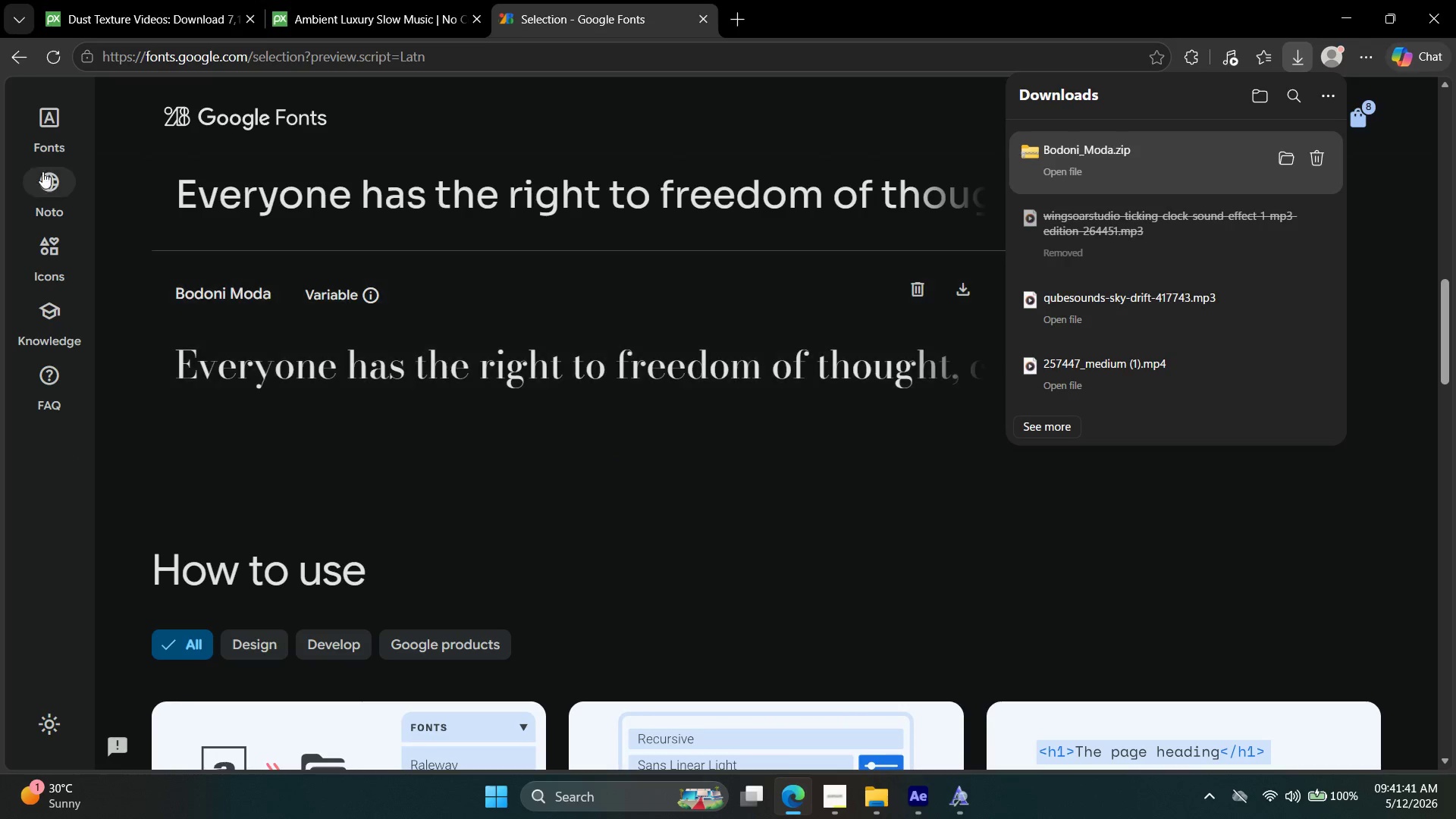 
left_click([366, 0])
 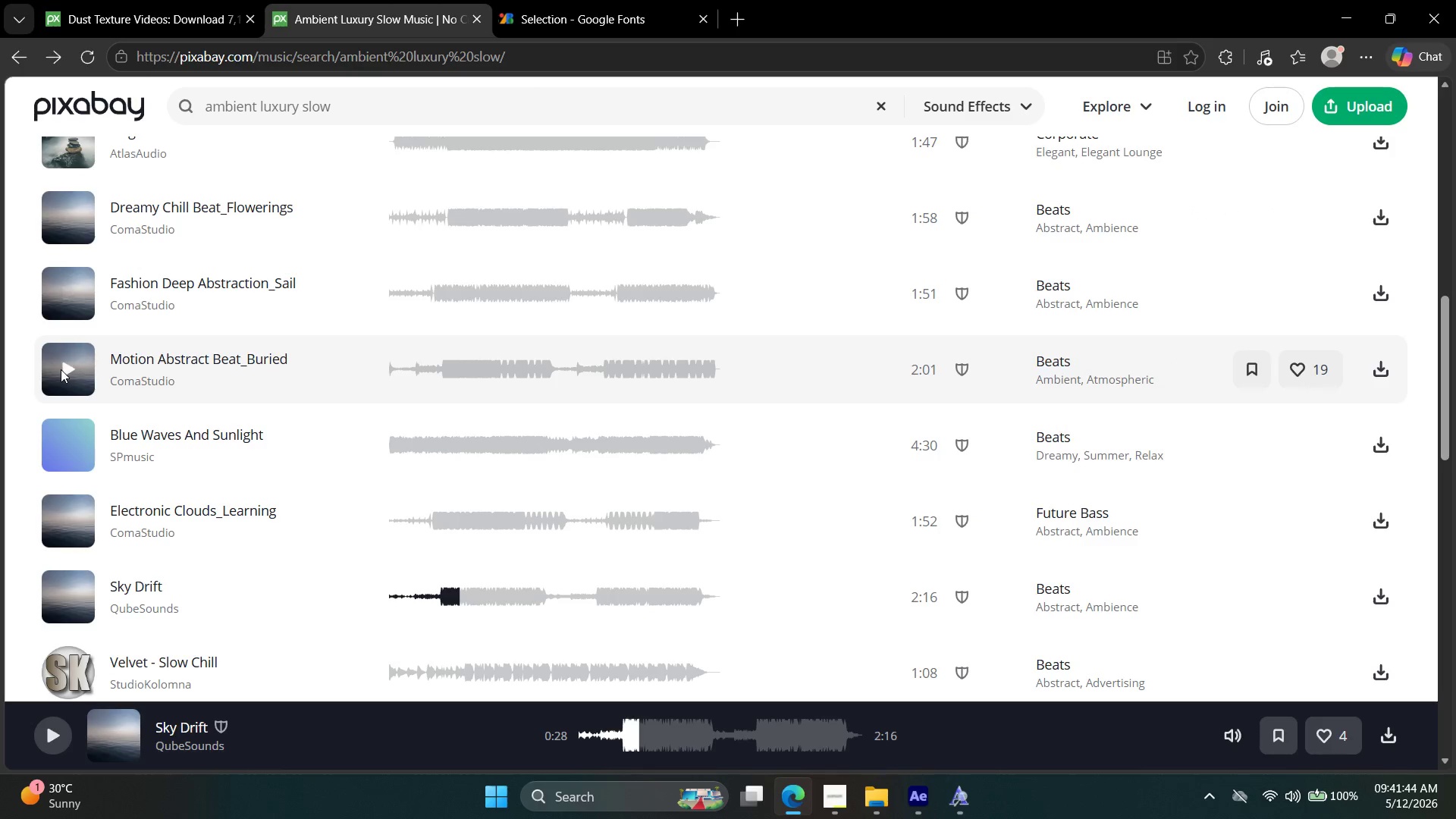 
left_click([52, 364])
 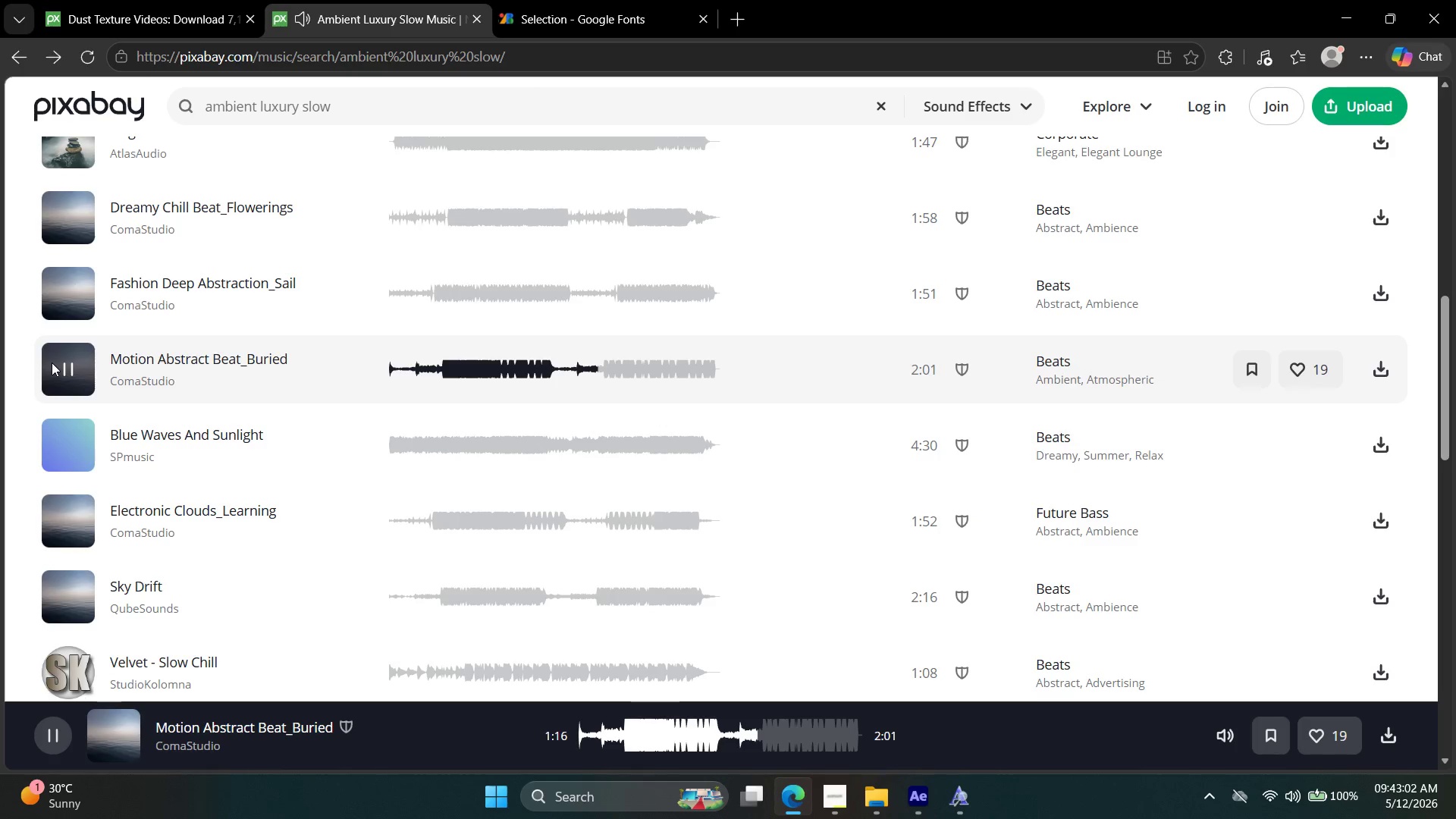 
wait(82.42)
 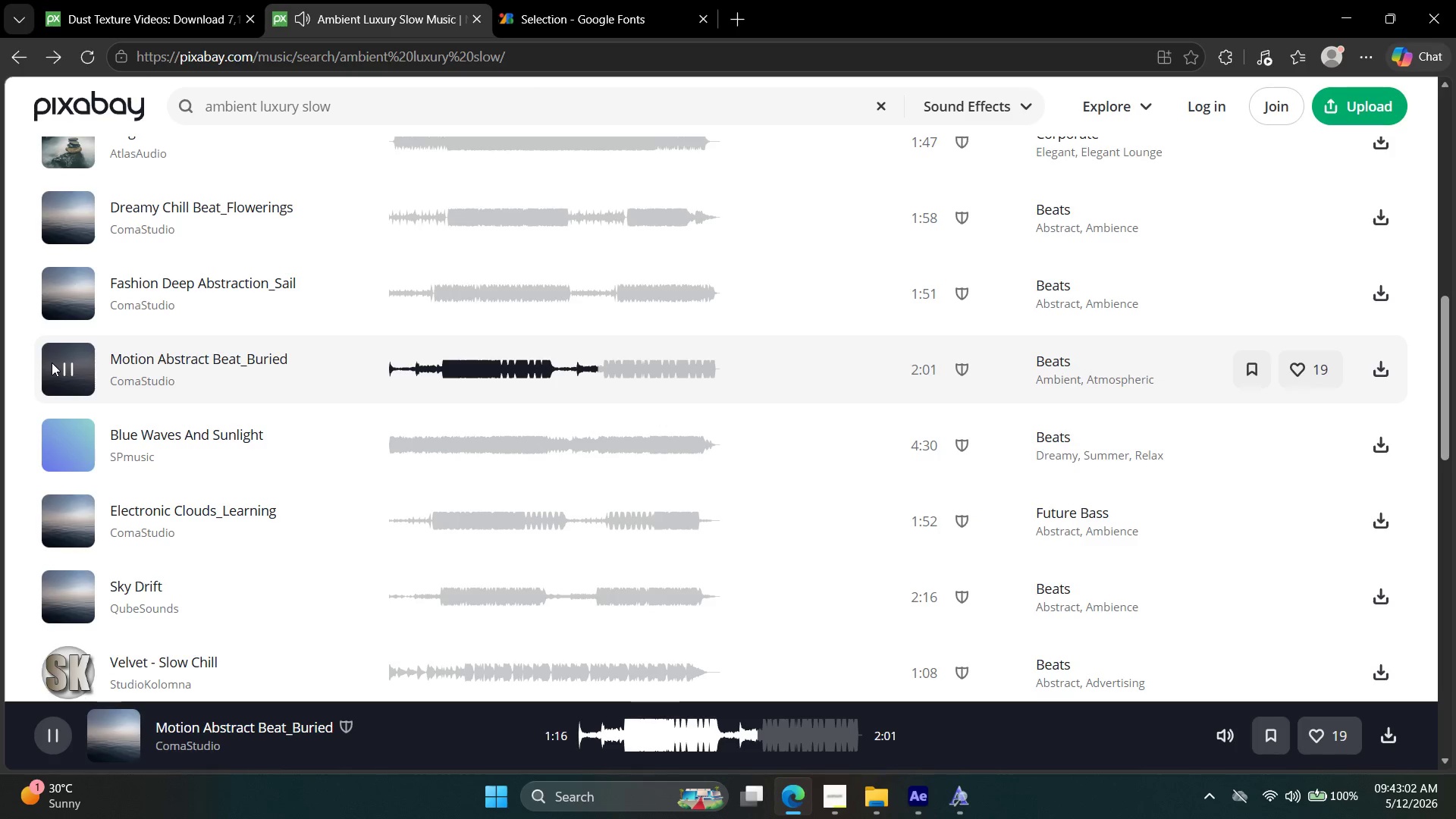 
left_click([48, 519])
 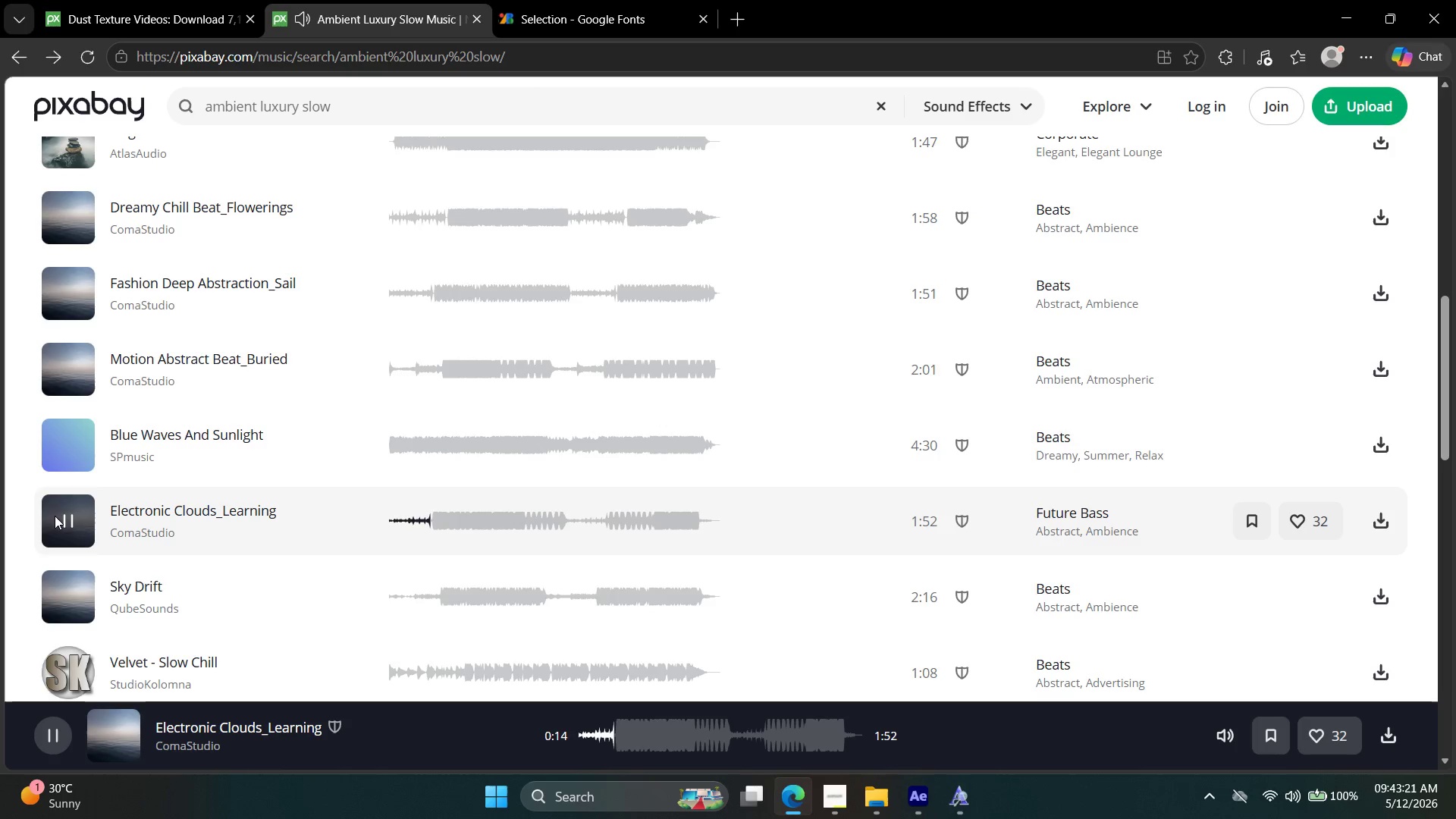 
wait(19.48)
 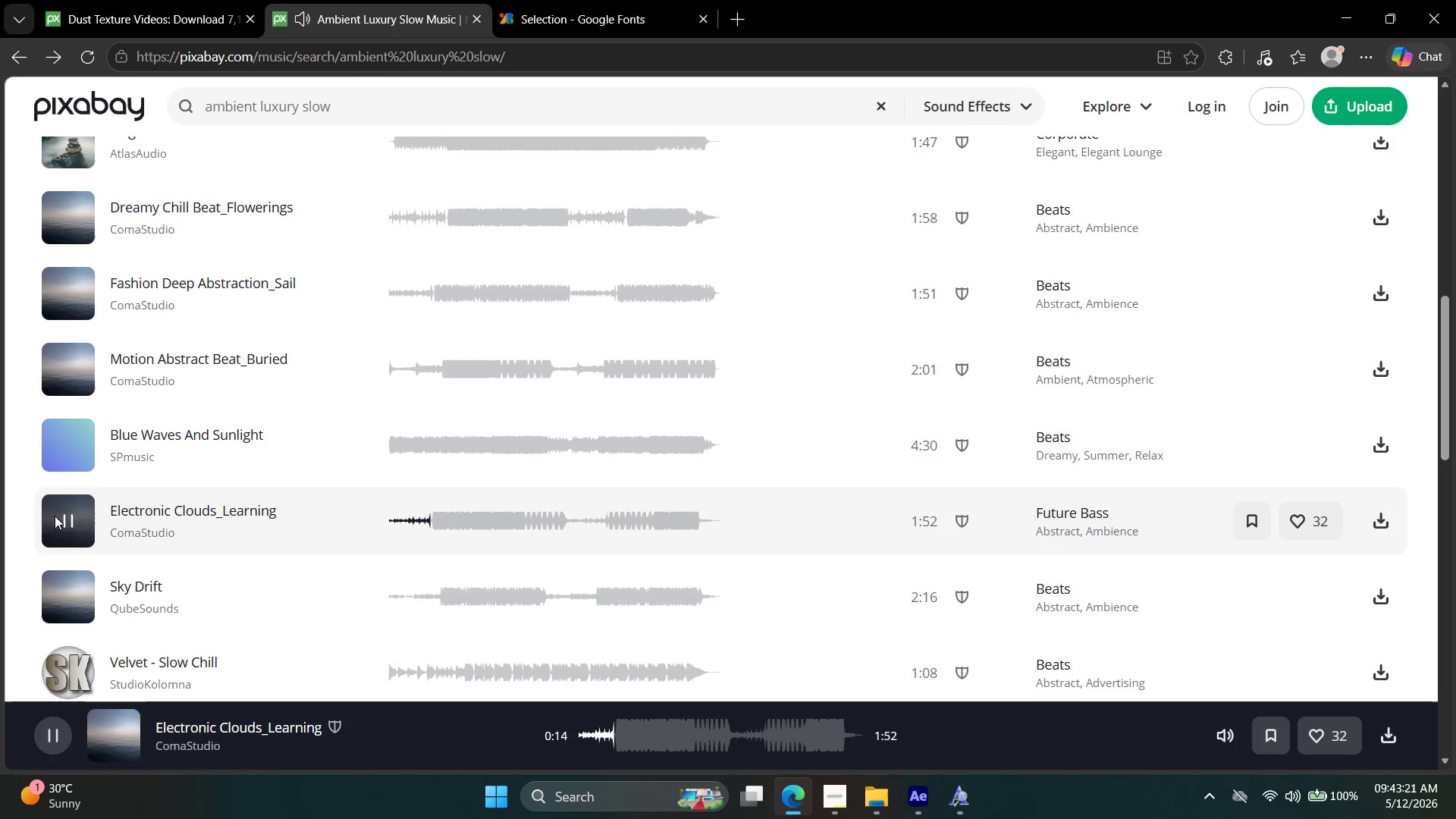 
scroll: coordinate [100, 490], scroll_direction: down, amount: 2.0
 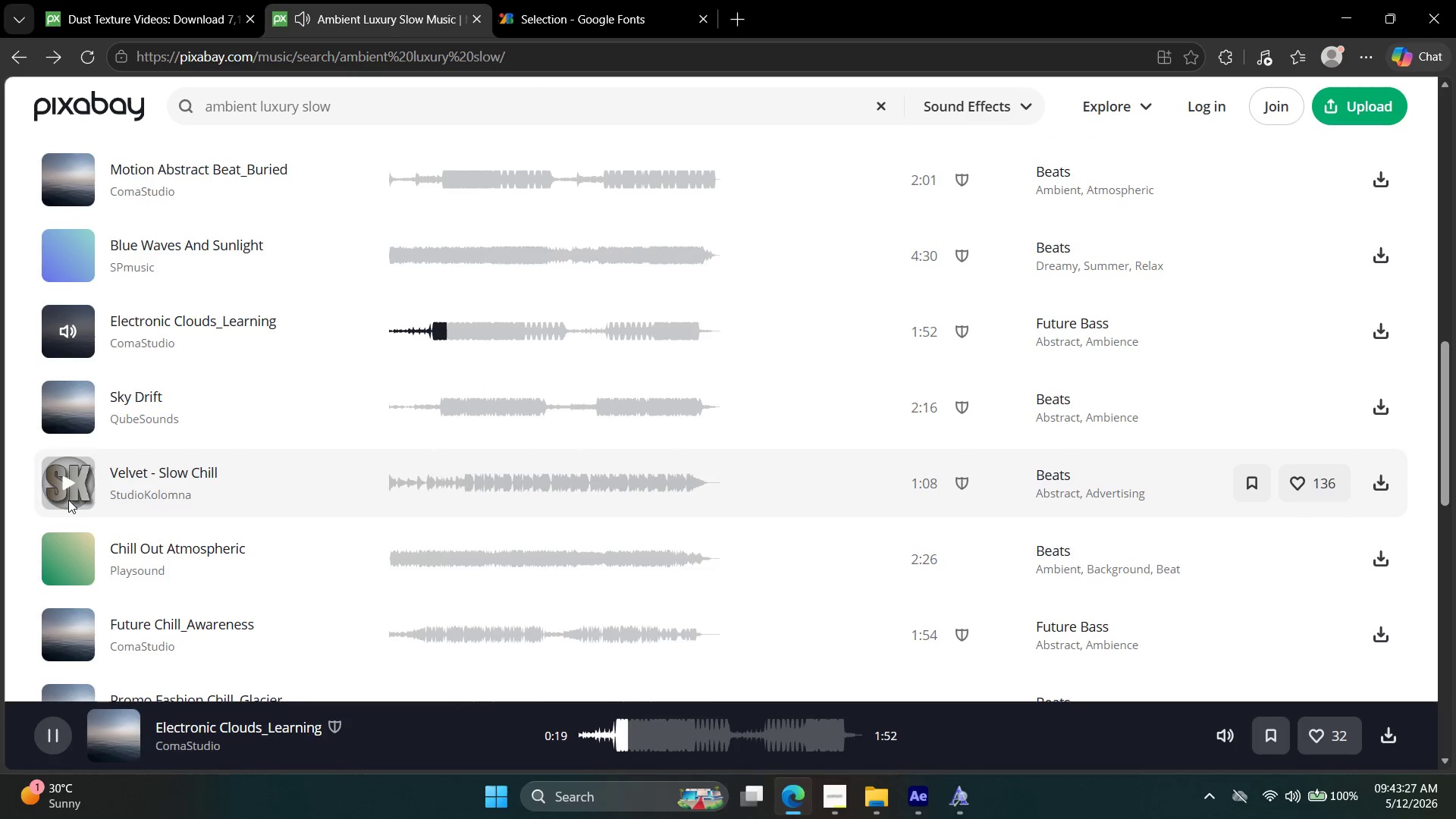 
left_click([68, 500])
 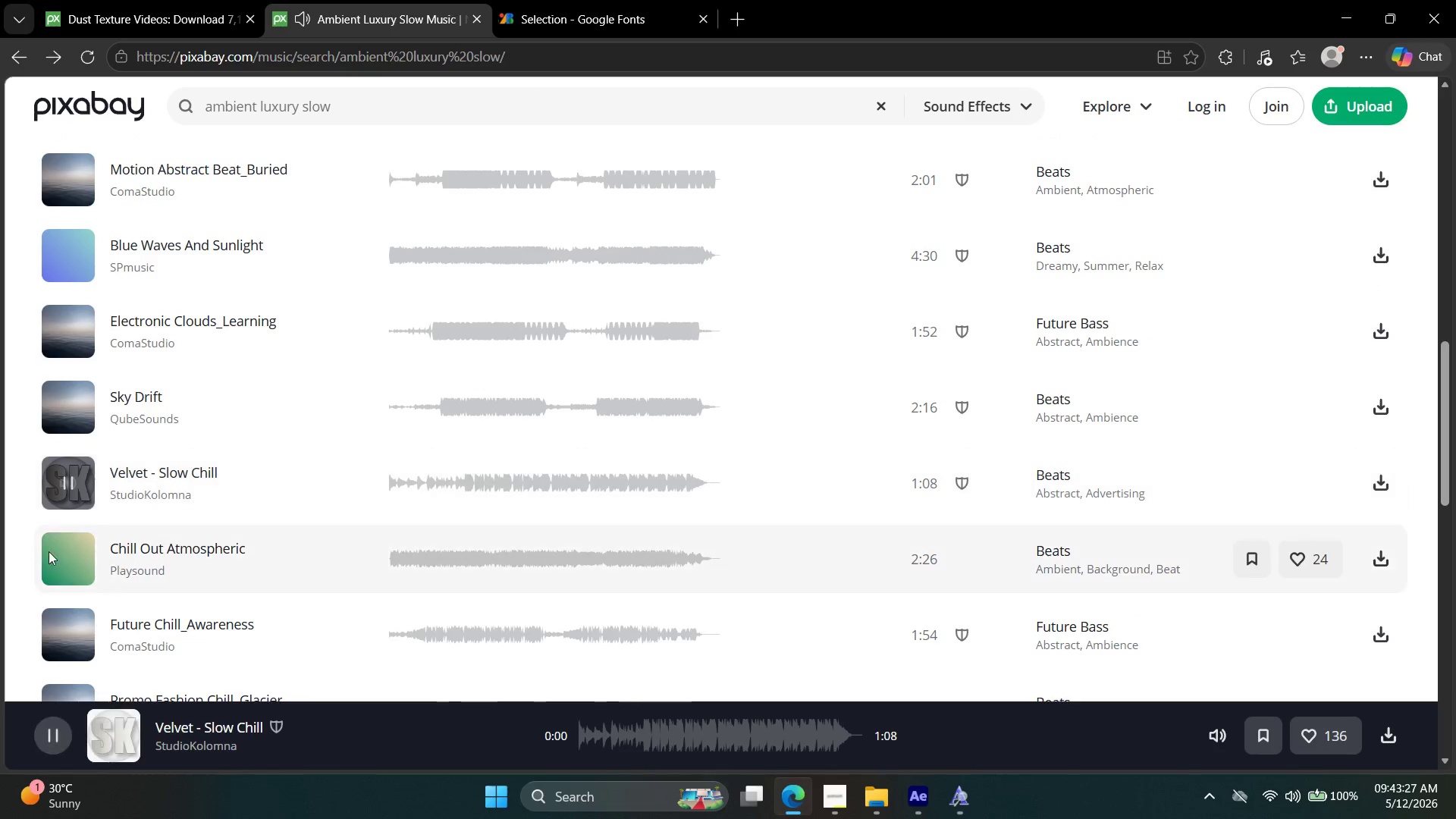 
left_click([54, 563])